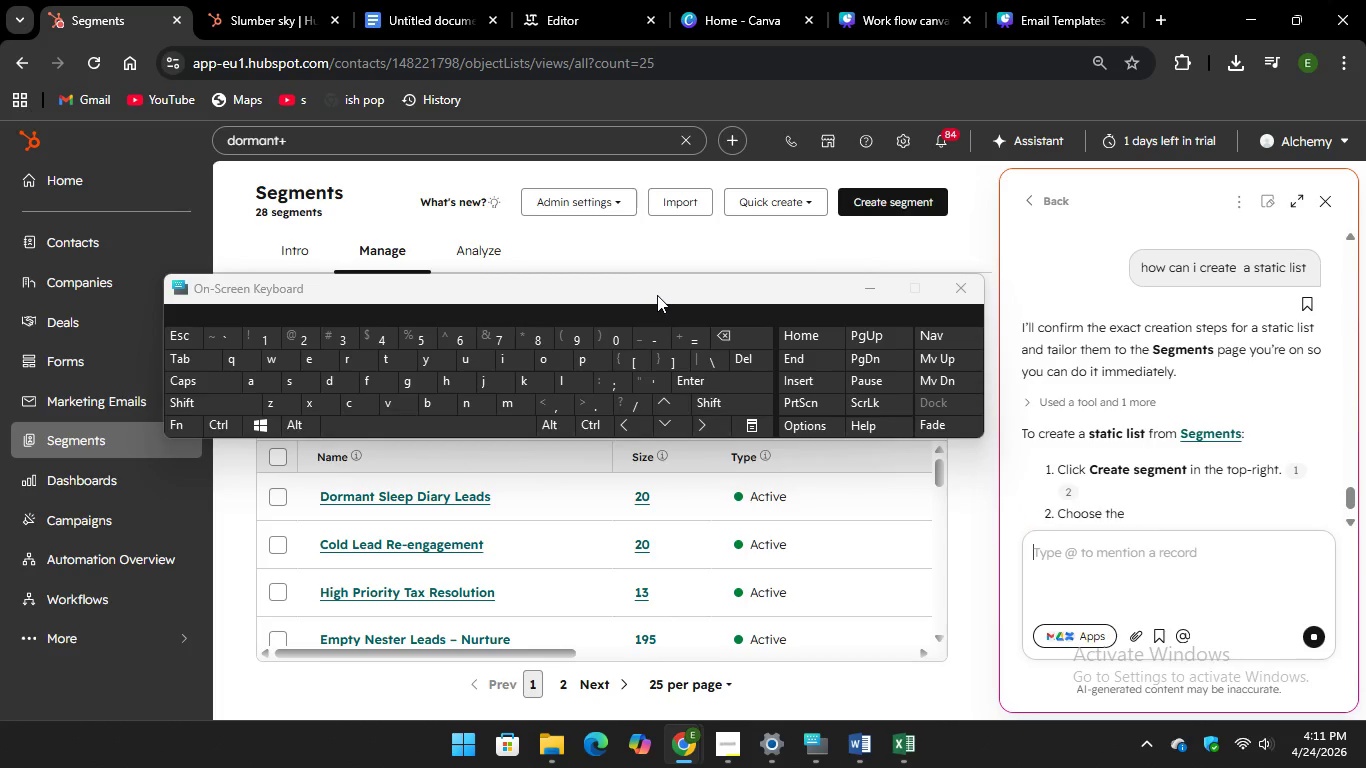 
key(I)
 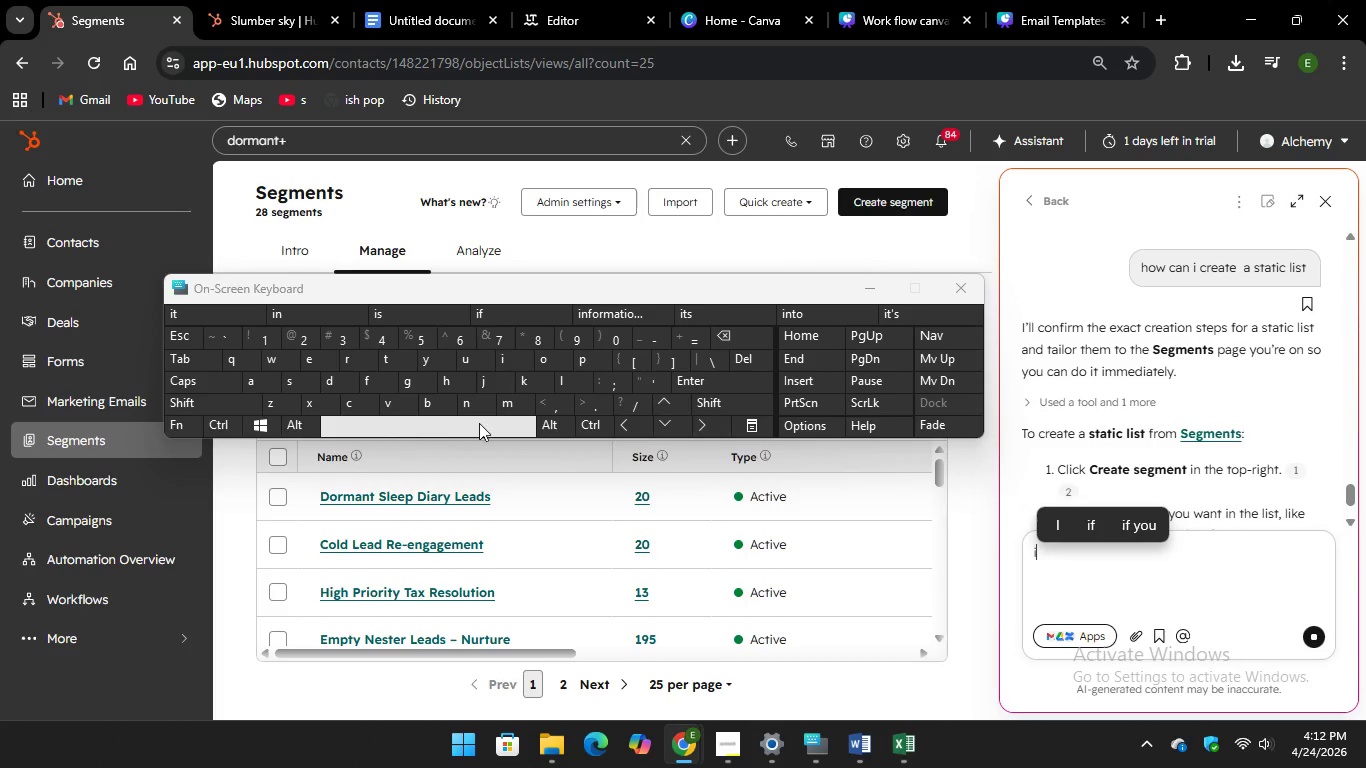 
key(Space)
 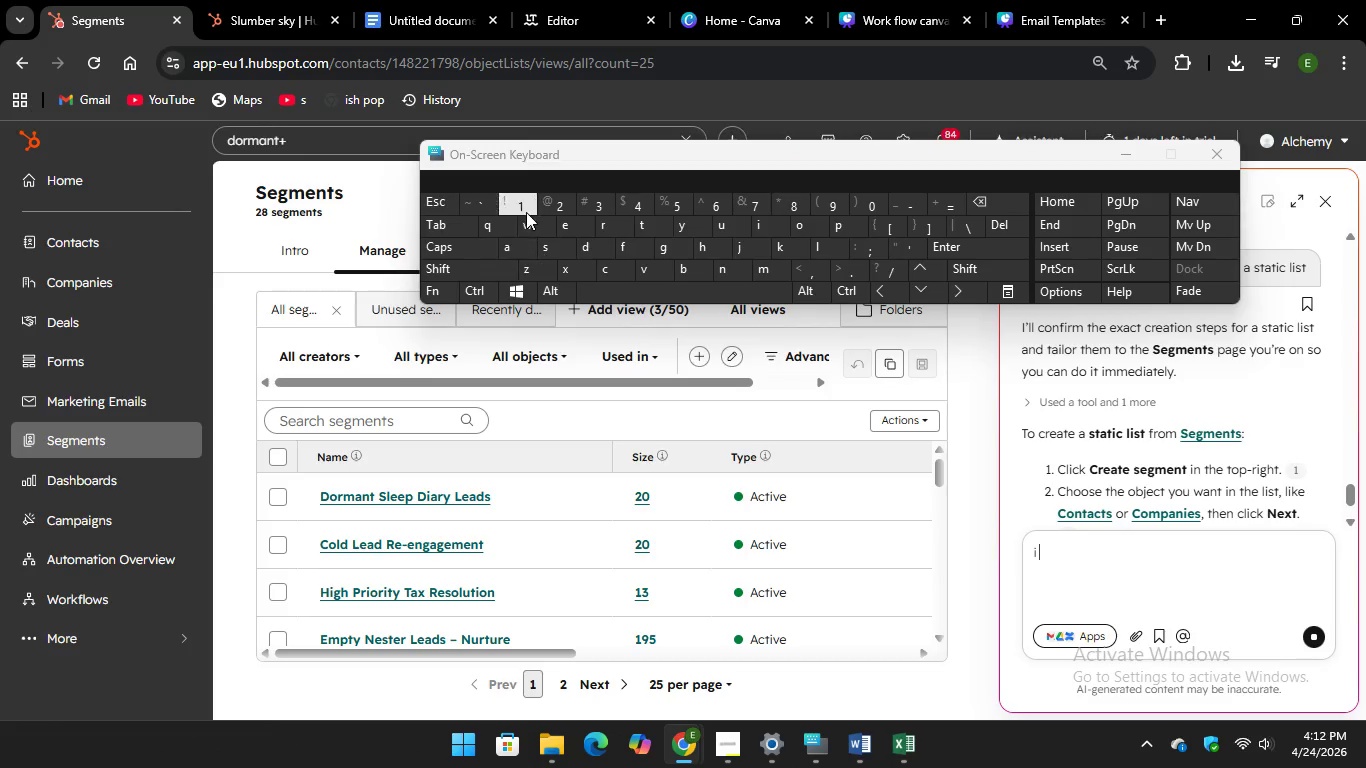 
key(W)
 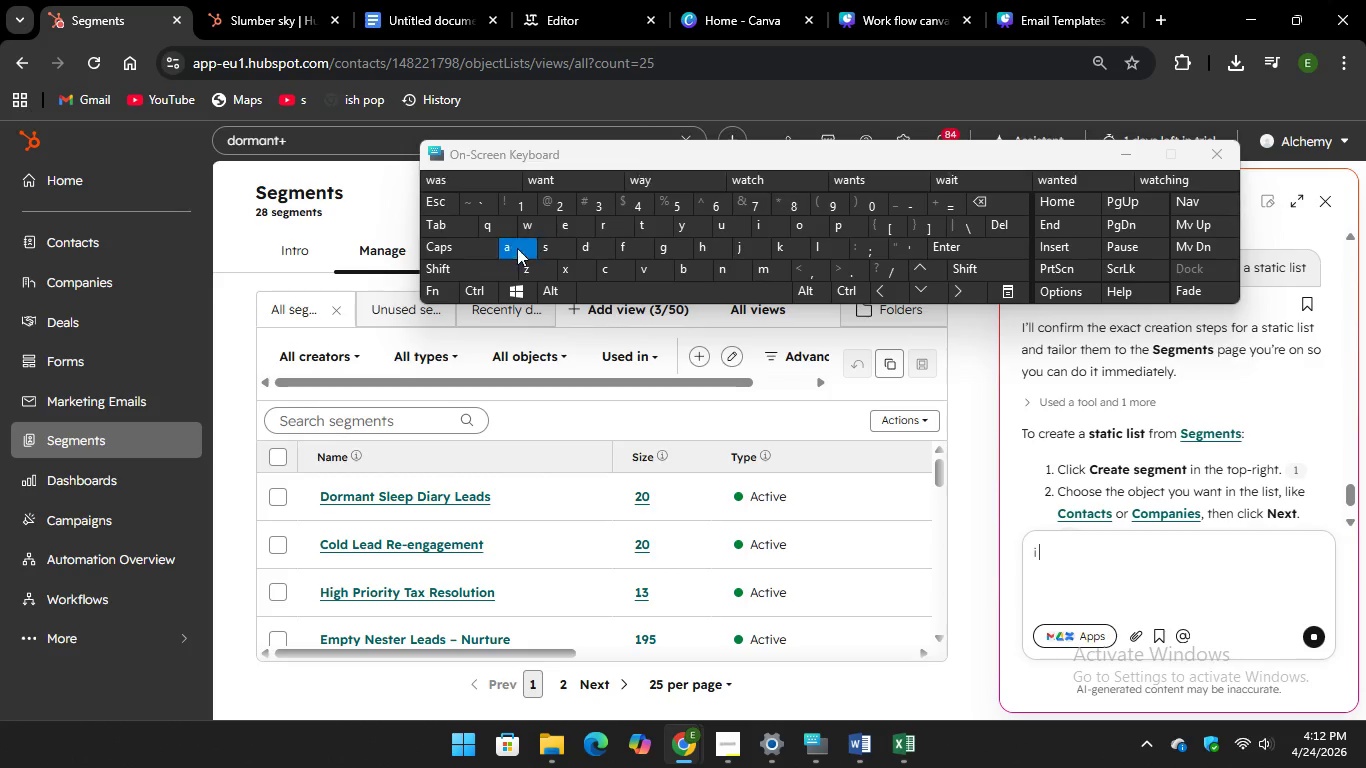 
type(ant)
 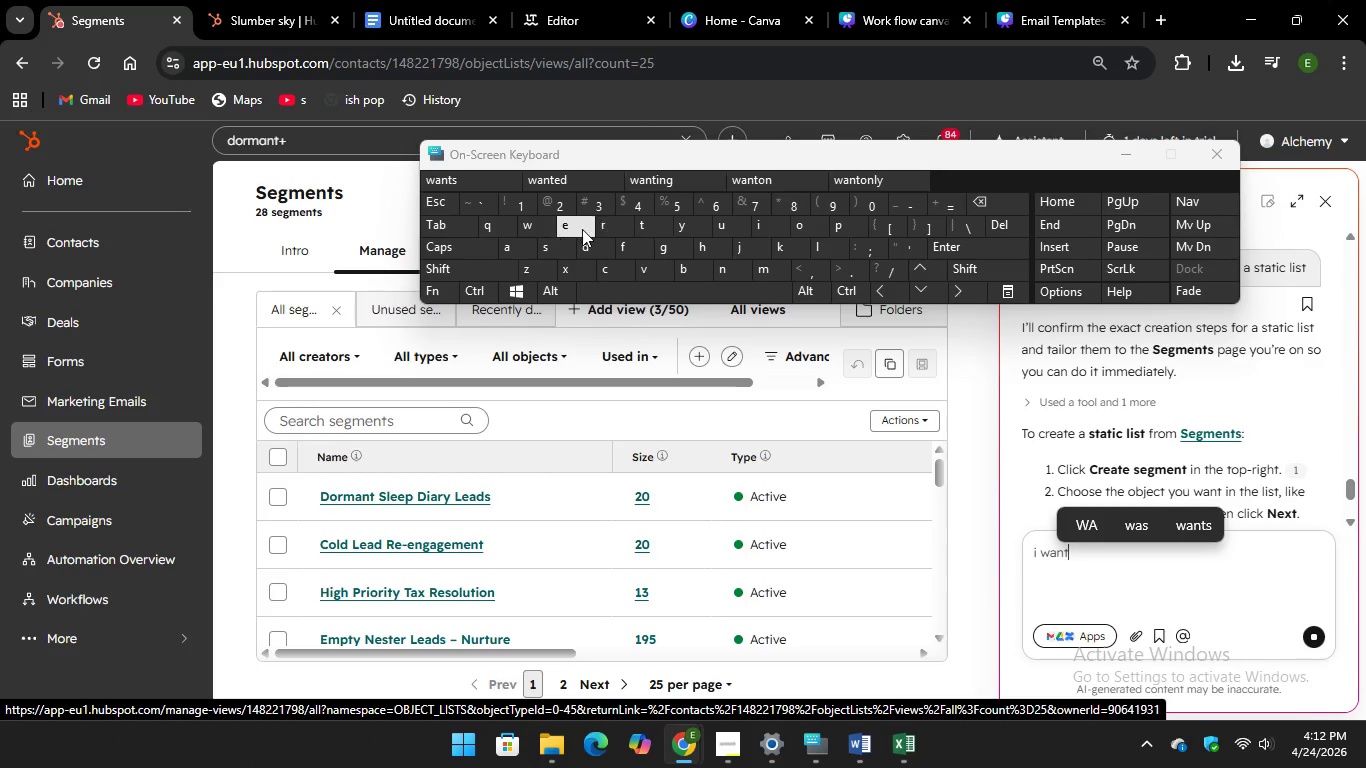 
type(ed )
 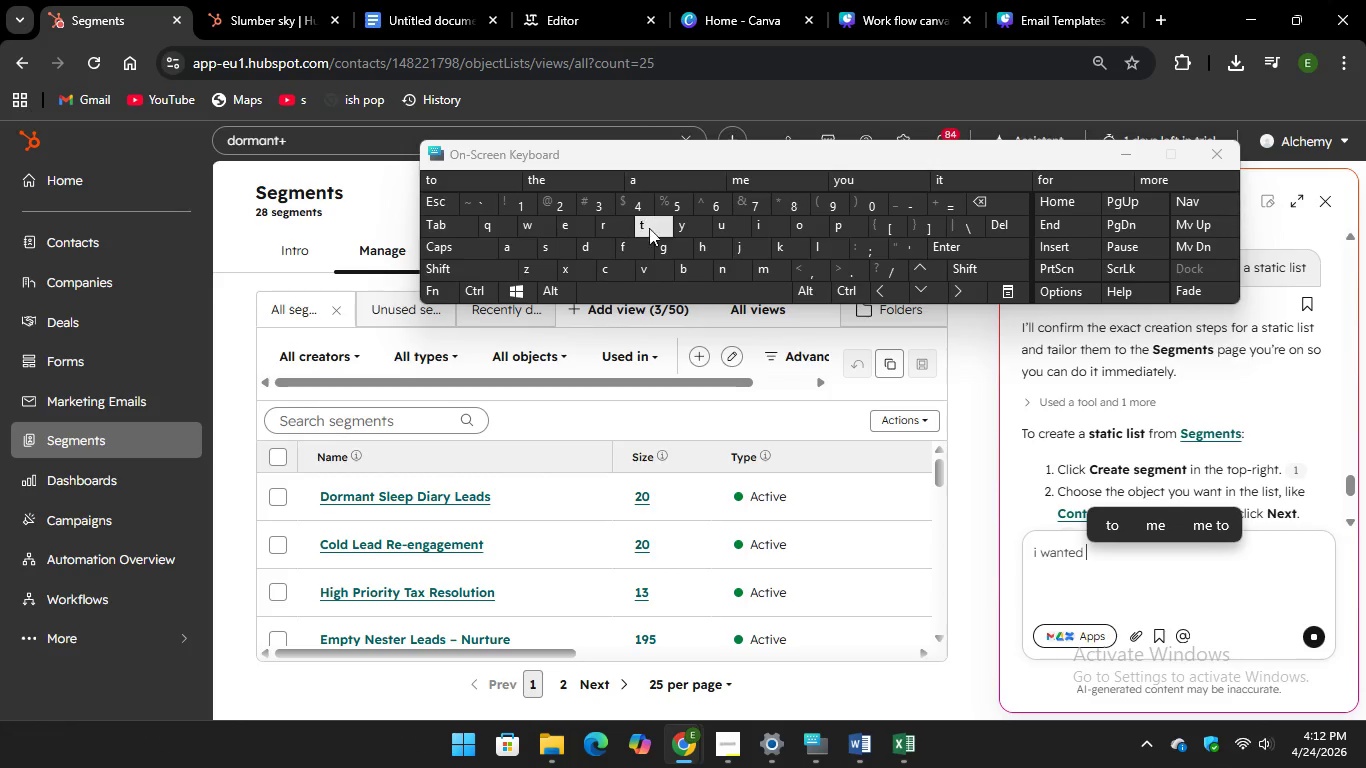 
type(t )
key(Backspace)
type(o make dorma)
 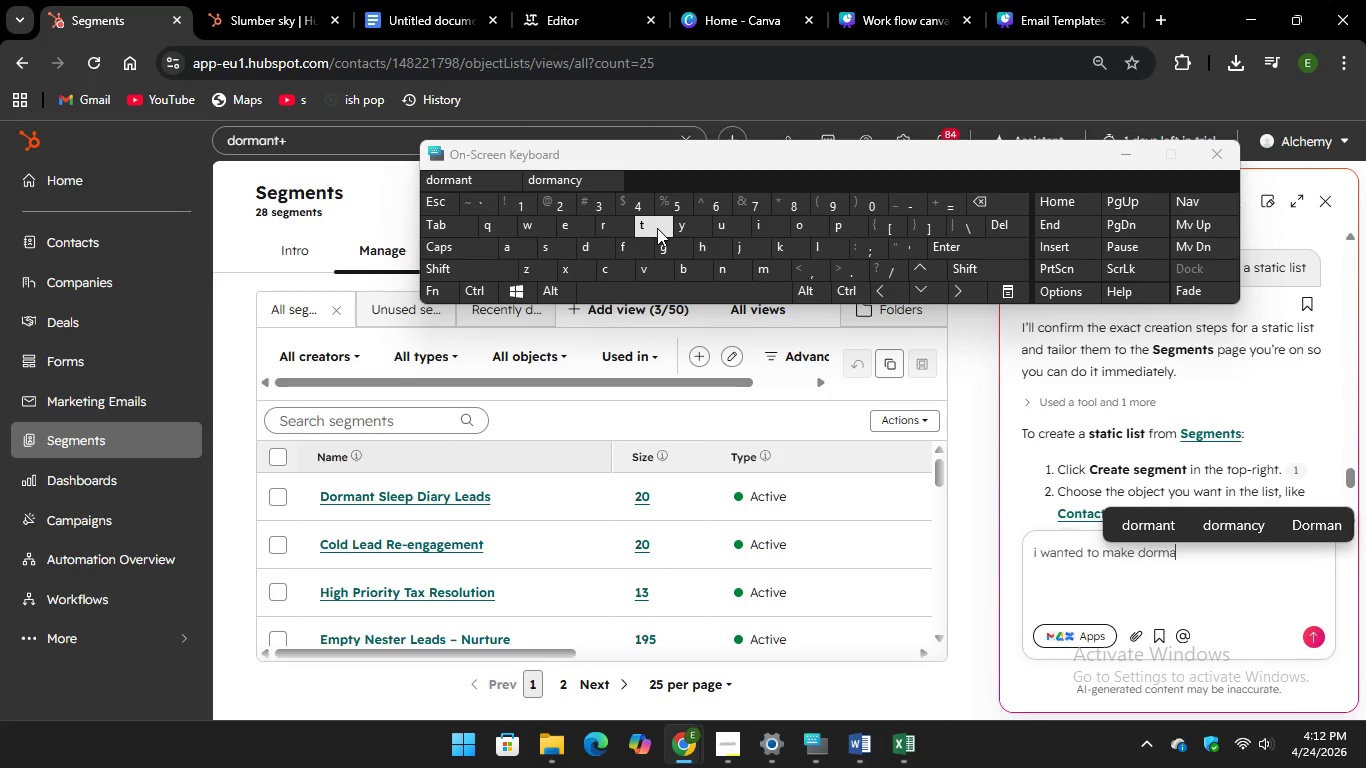 
key(T)
 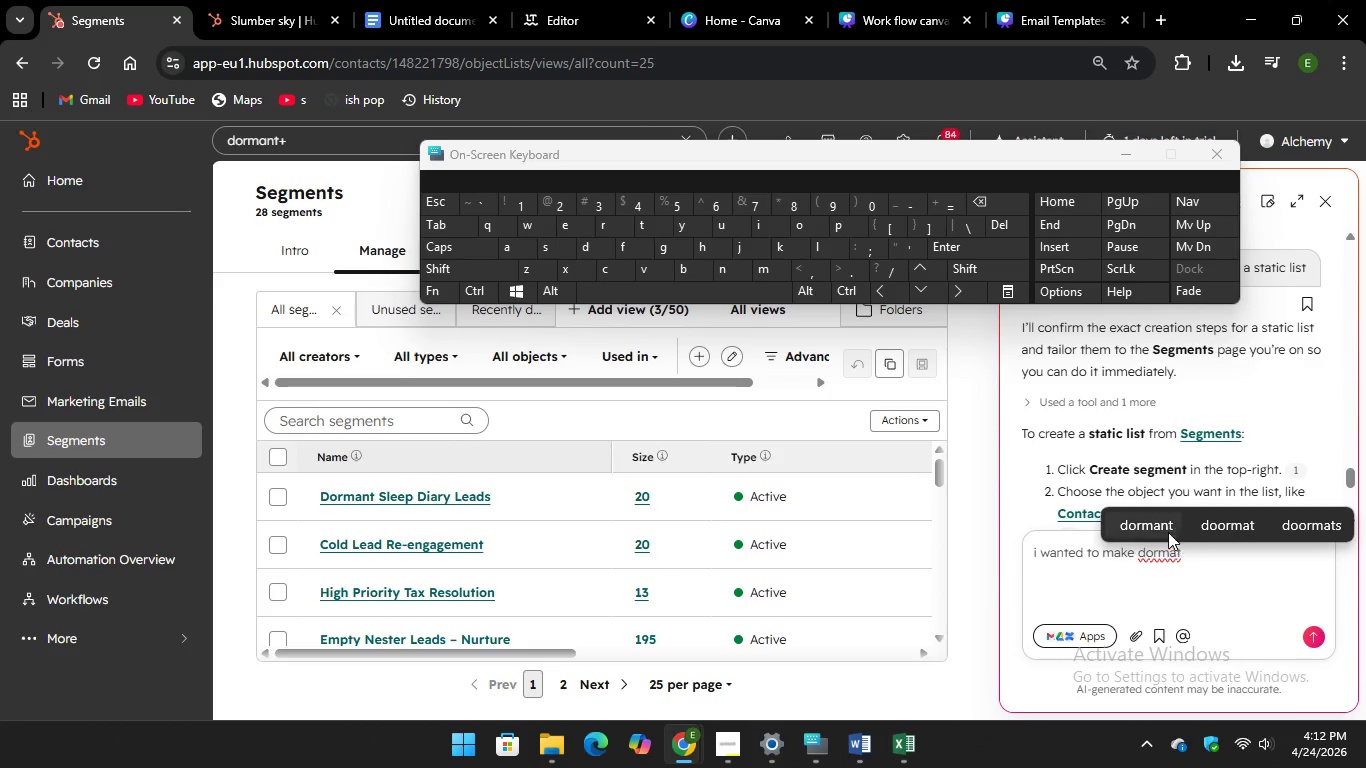 
left_click([1161, 525])
 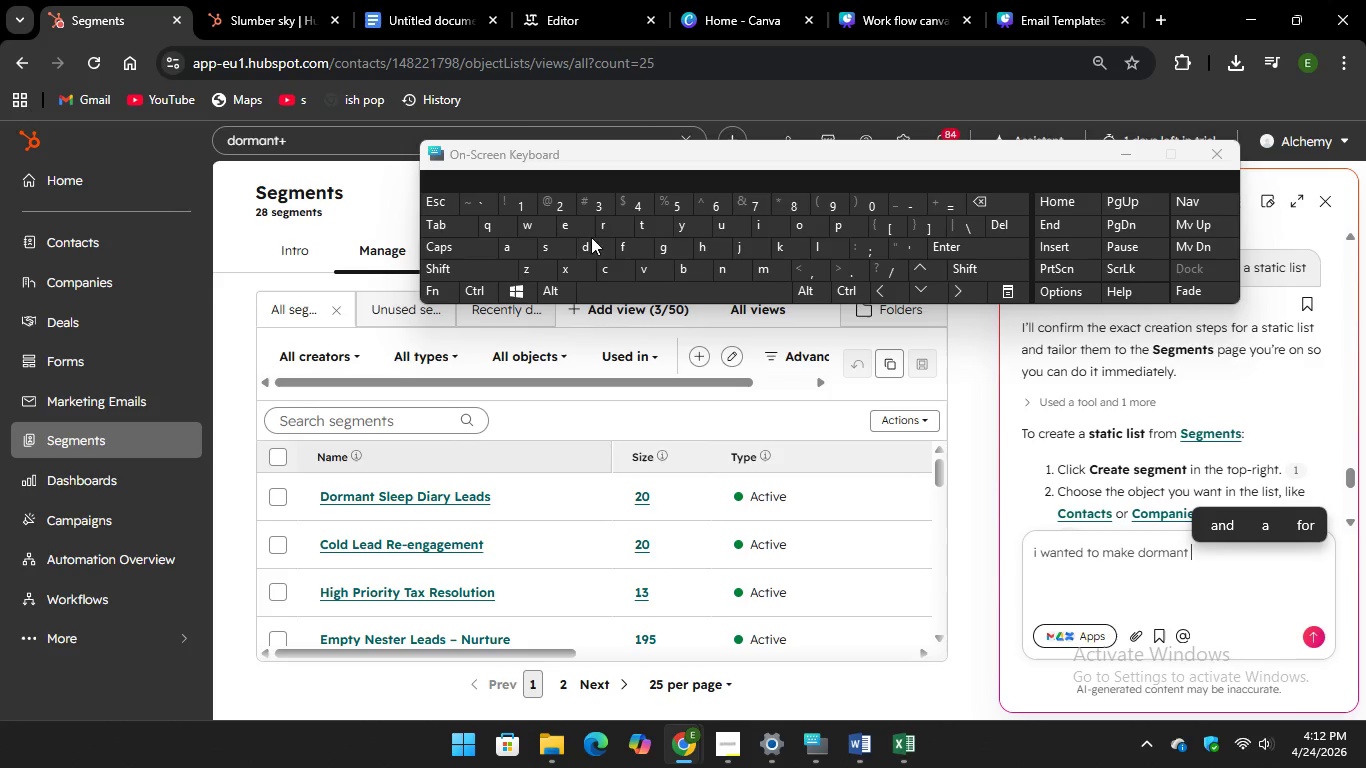 
type(sleep)
 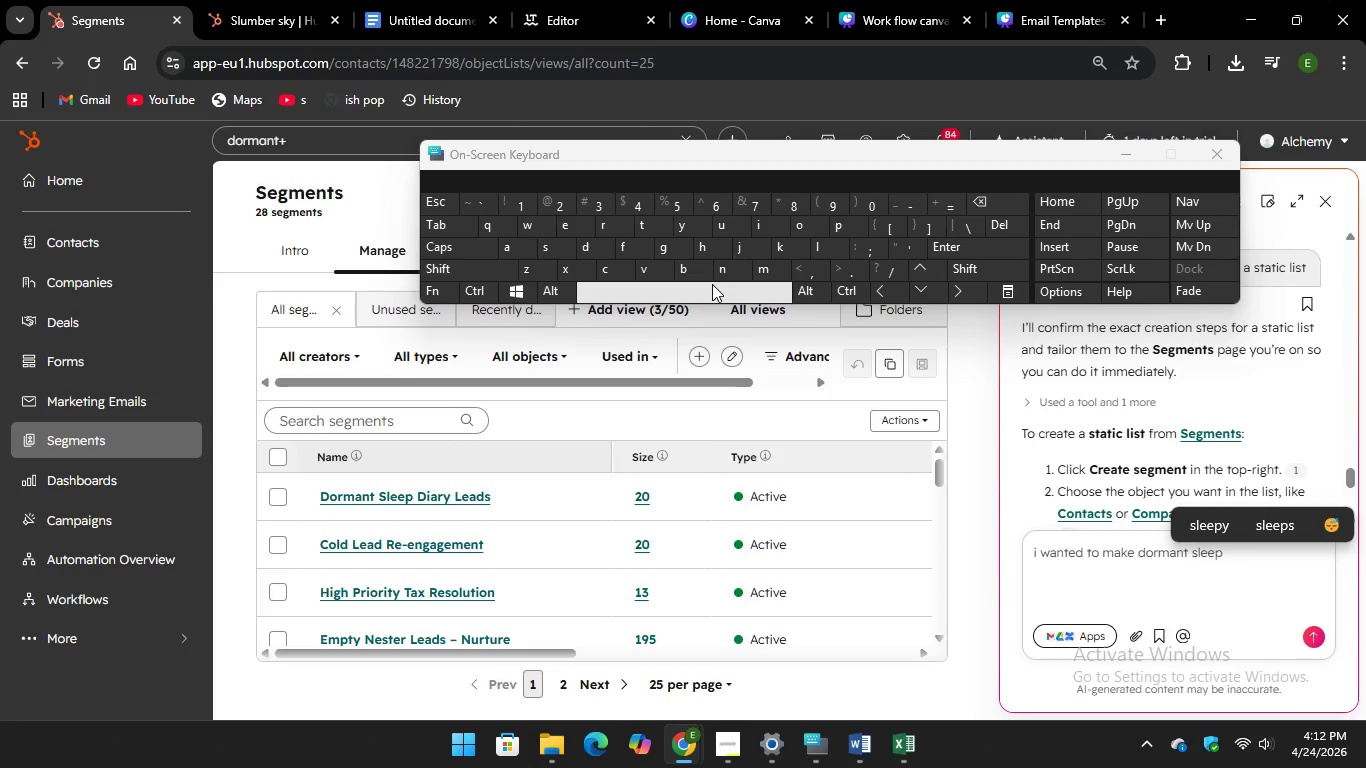 
type( di)
 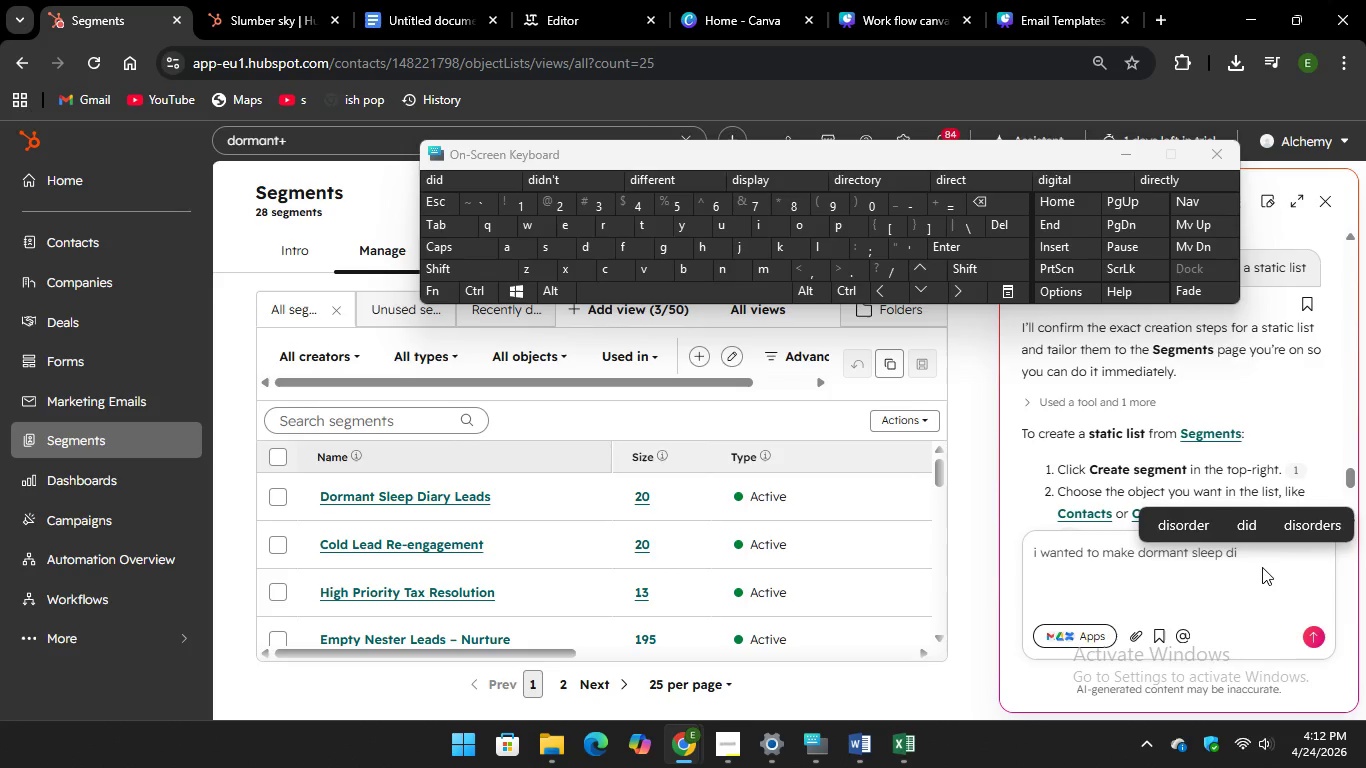 
wait(5.41)
 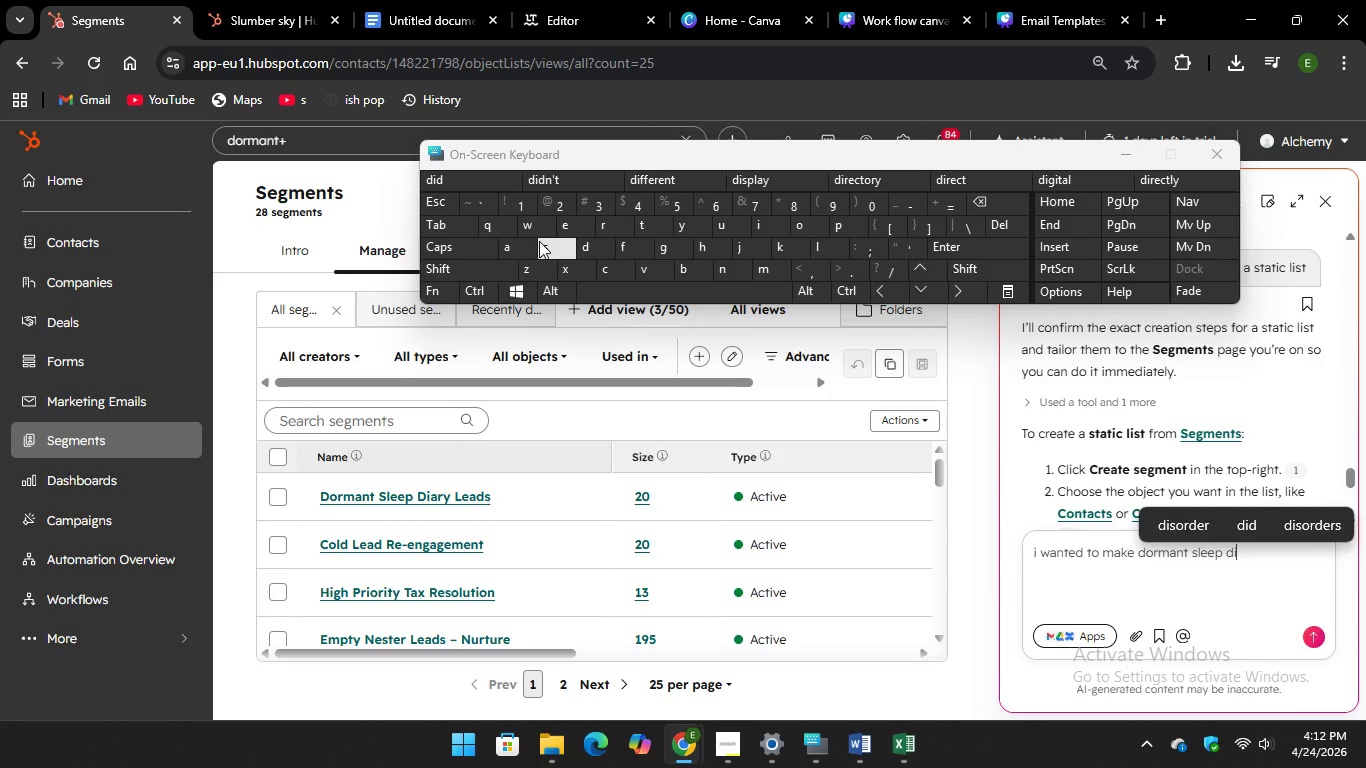 
type(ary lead)
 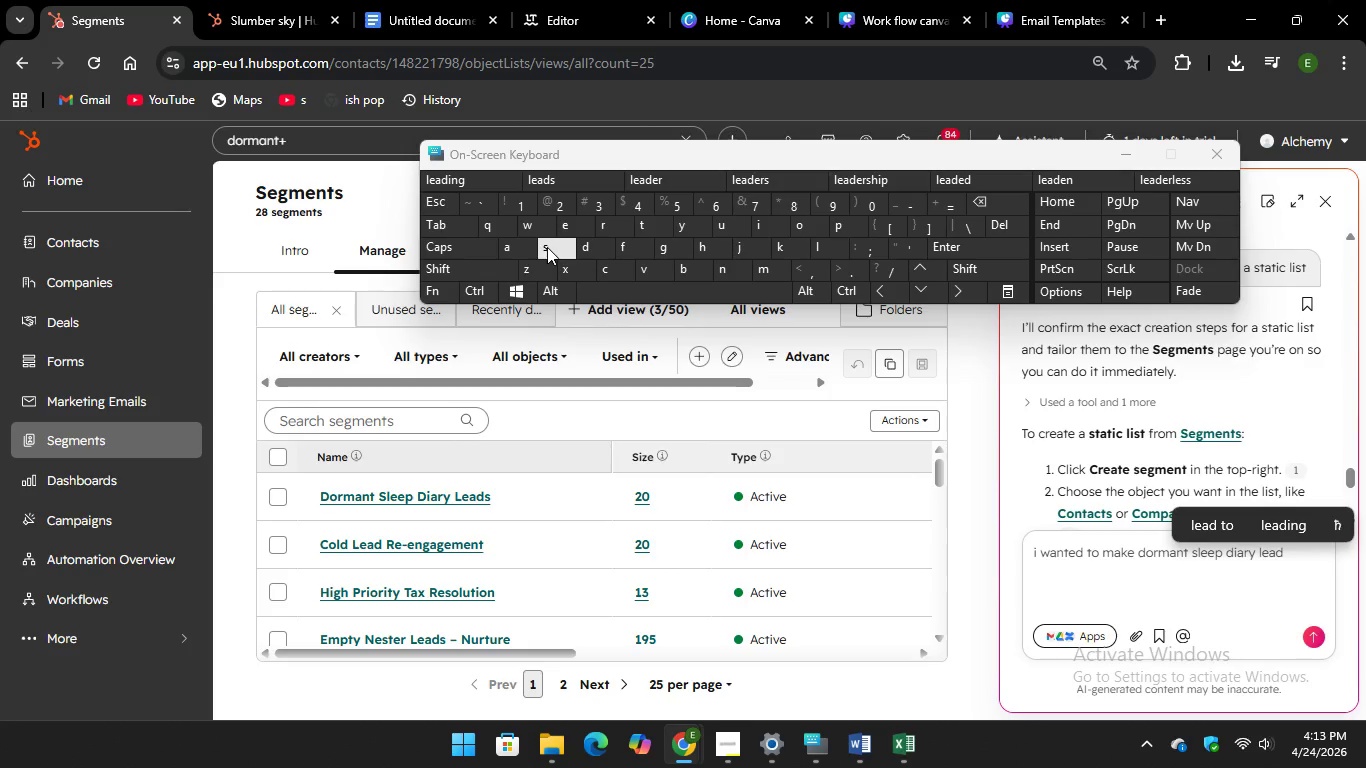 
key(S)
 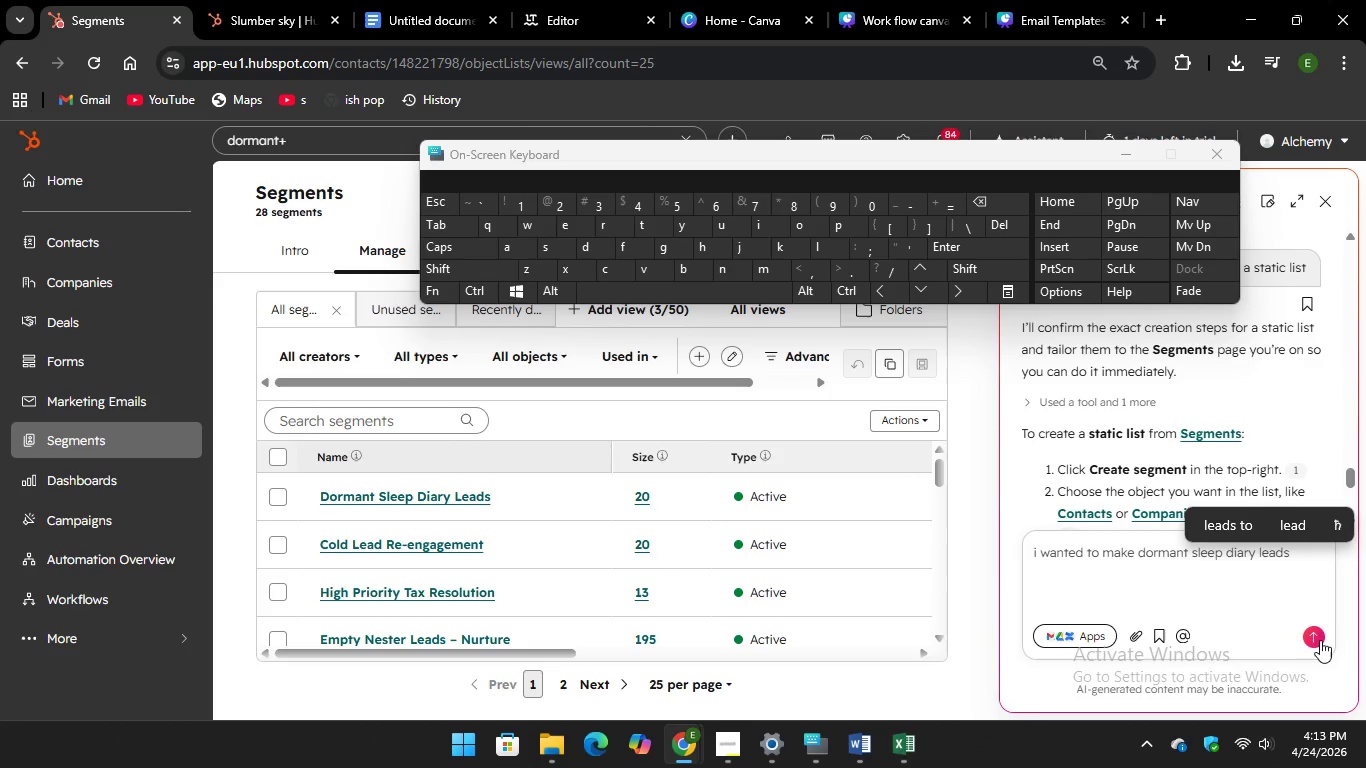 
left_click_drag(start_coordinate=[1320, 633], to_coordinate=[1312, 643])
 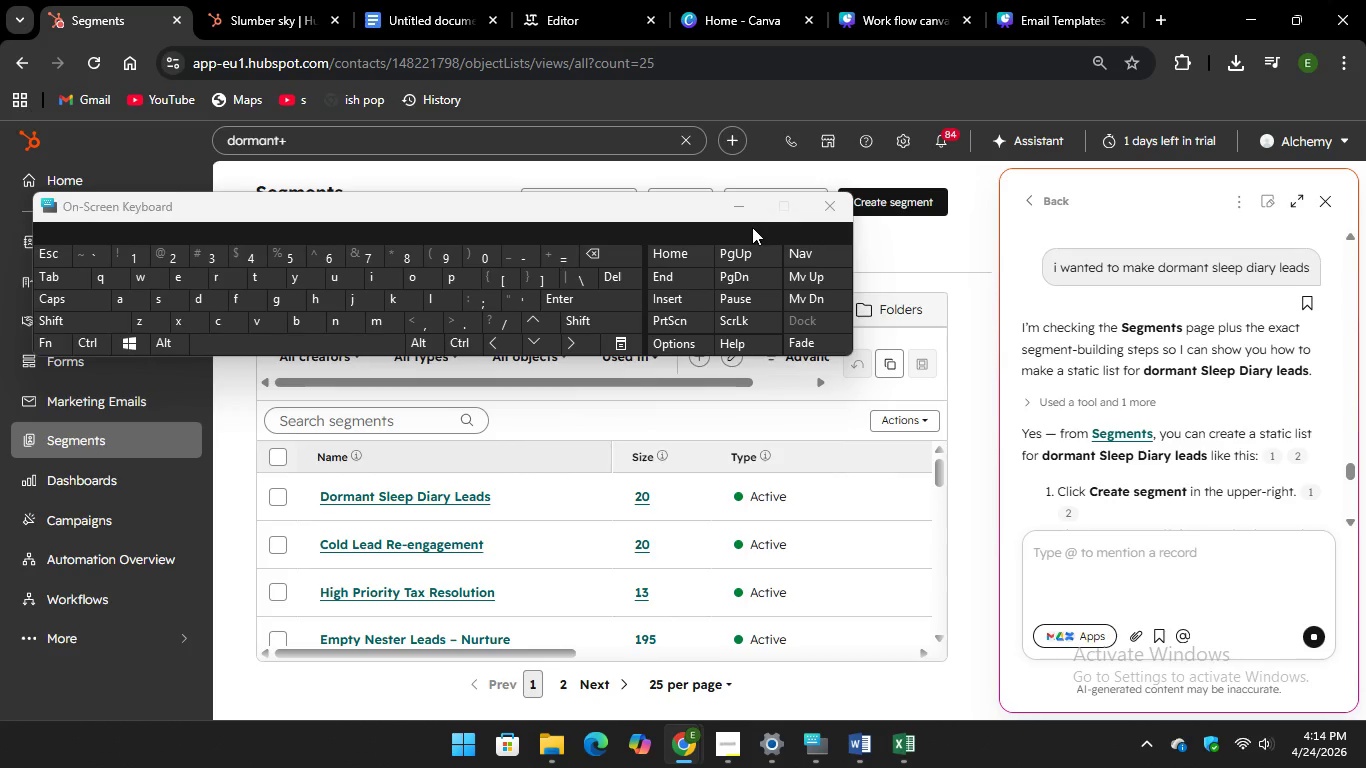 
wait(64.86)
 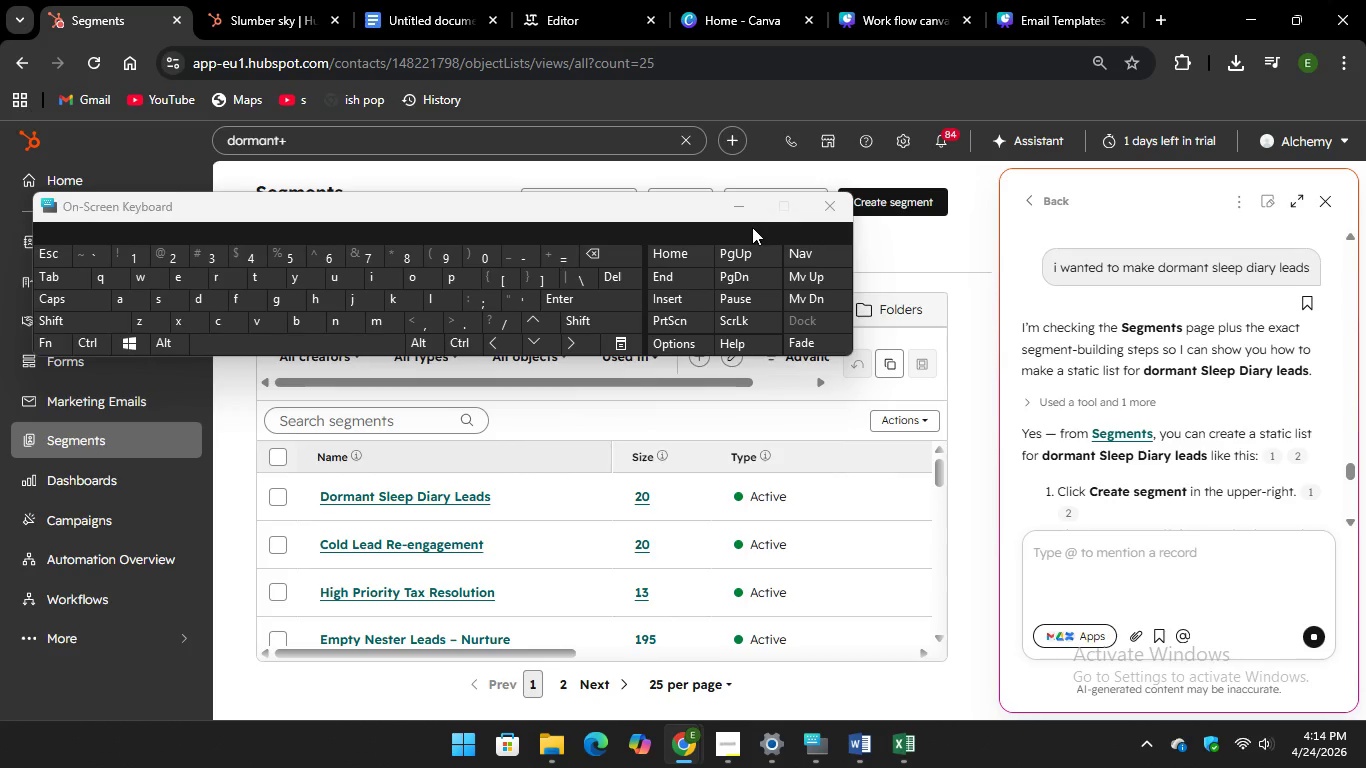 
scroll: coordinate [1140, 403], scroll_direction: down, amount: 4.0
 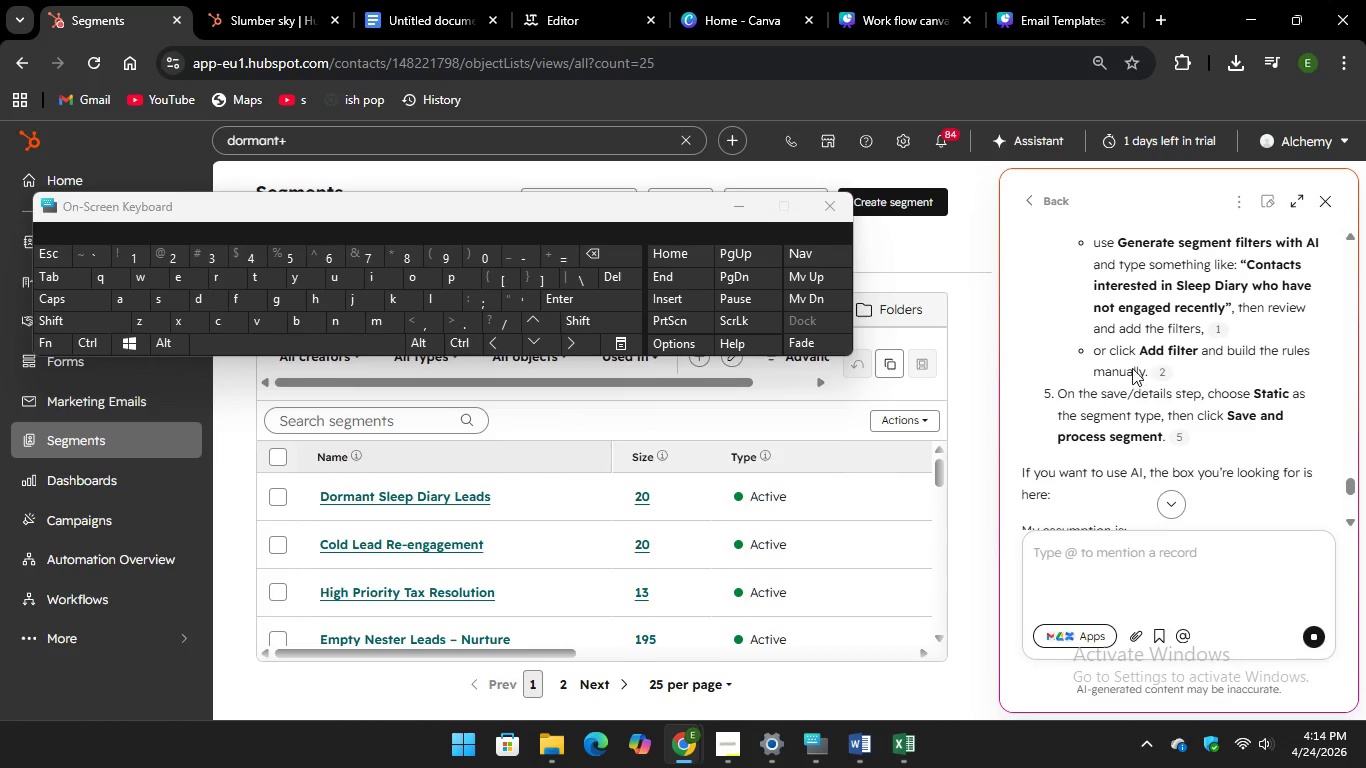 
scroll: coordinate [1132, 368], scroll_direction: up, amount: 2.0
 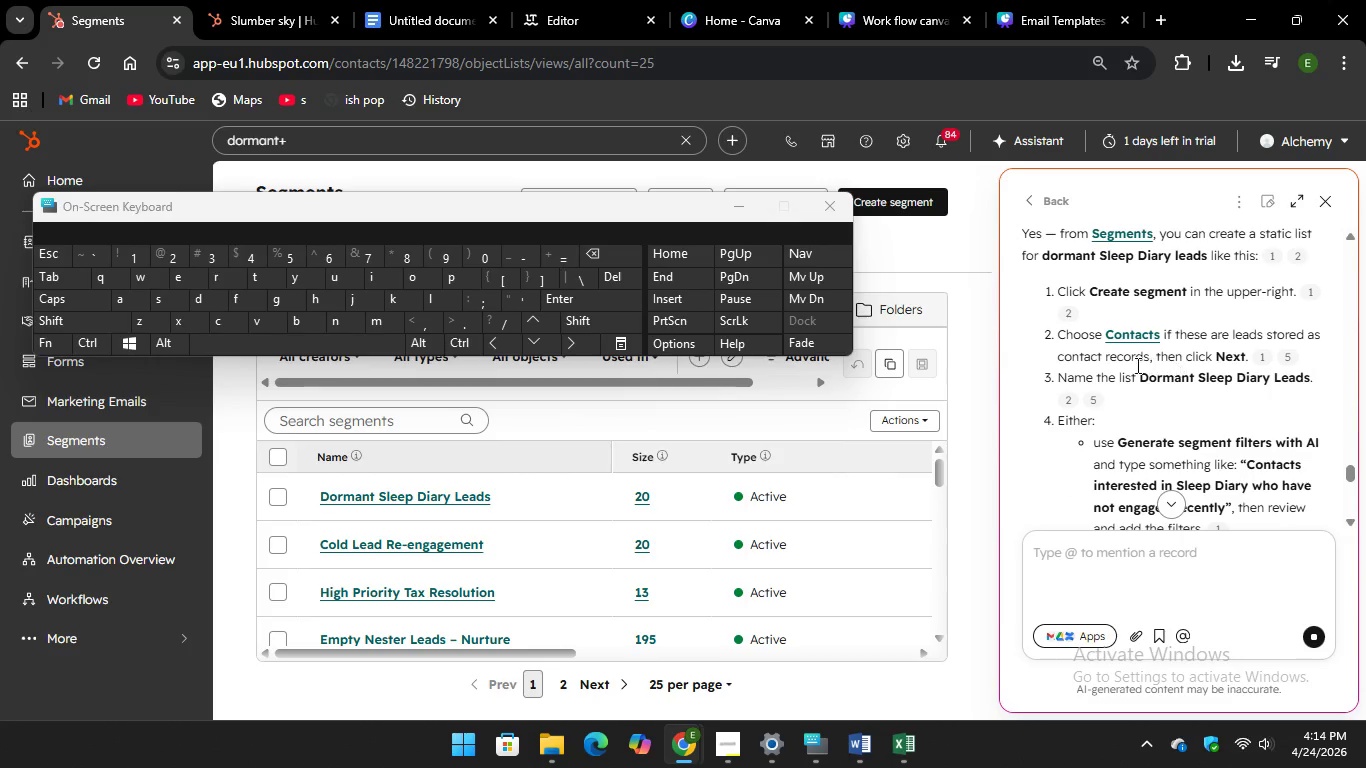 
scroll: coordinate [1203, 452], scroll_direction: down, amount: 1.0
 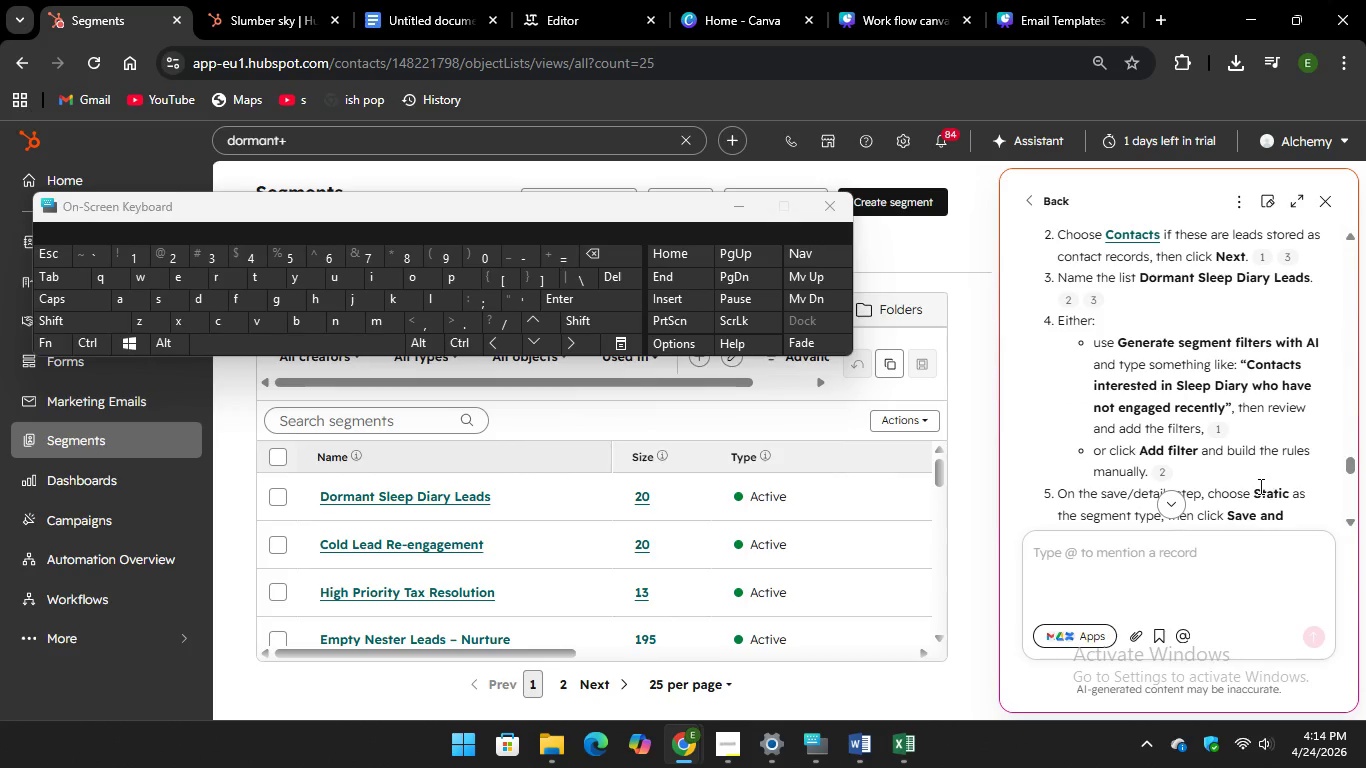 
wait(10.74)
 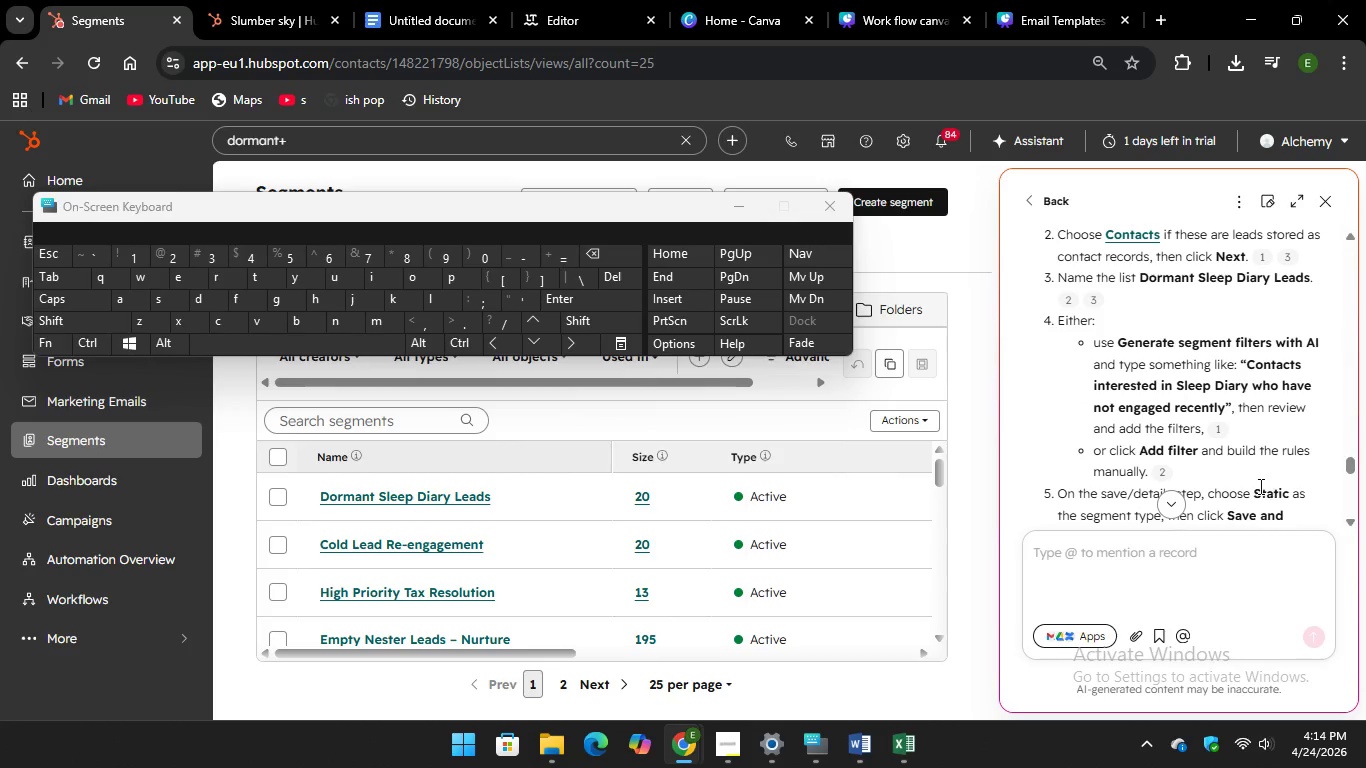 
scroll: coordinate [1180, 456], scroll_direction: down, amount: 1.0
 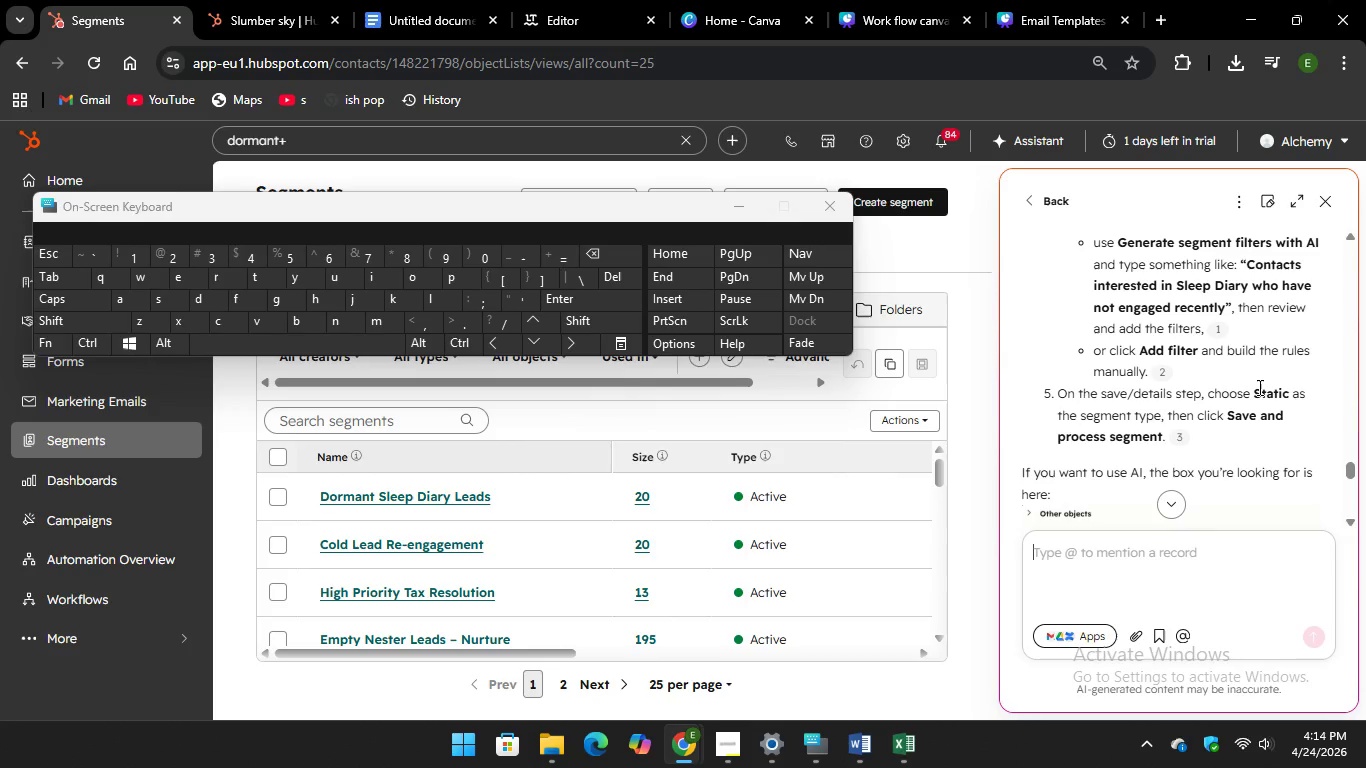 
wait(13.88)
 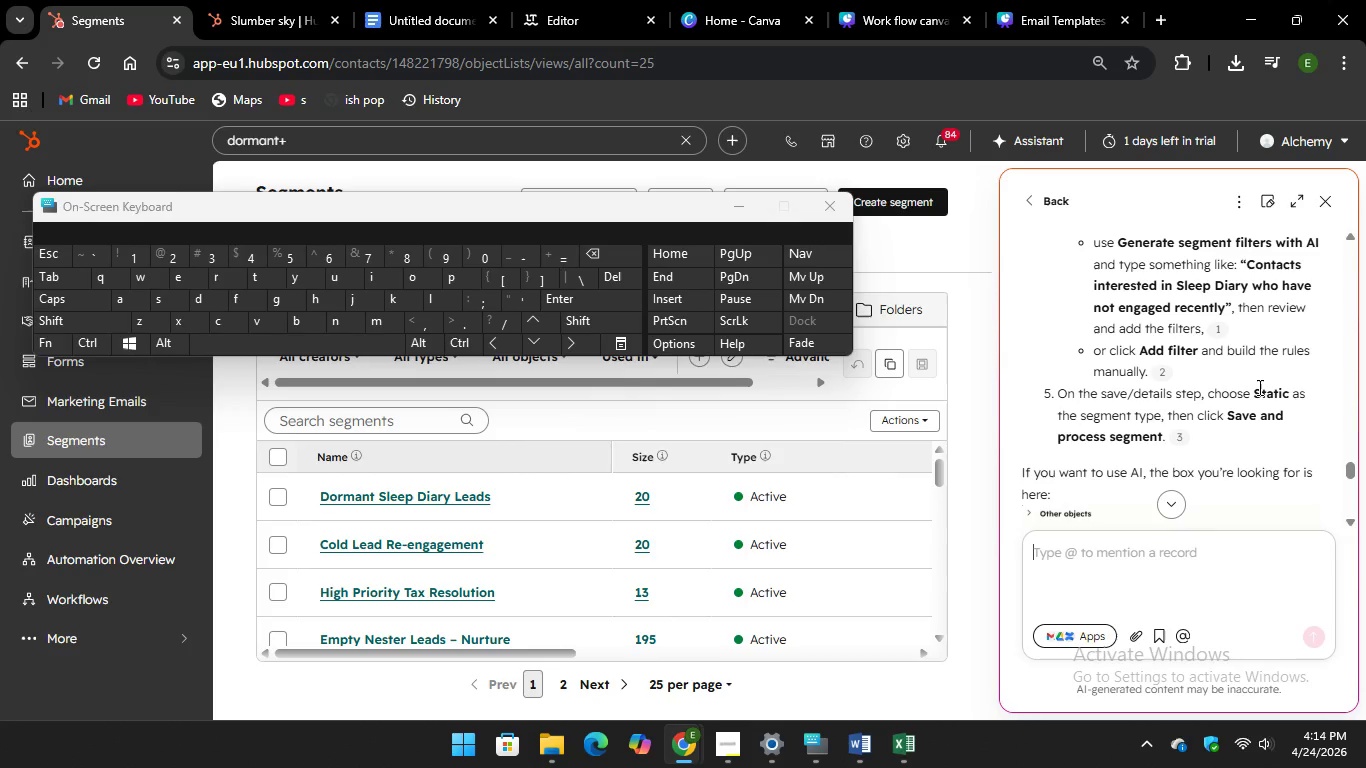 
left_click([442, 497])
 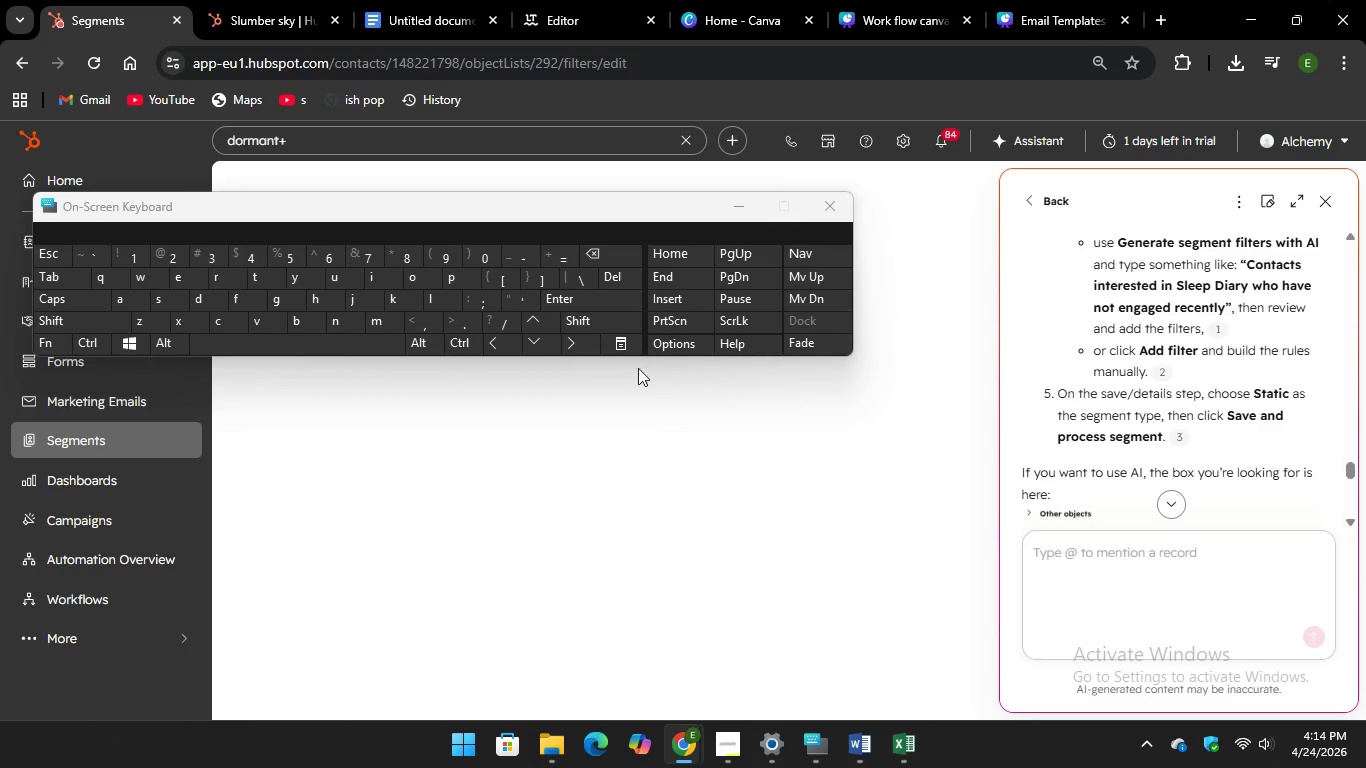 
mouse_move([666, 310])
 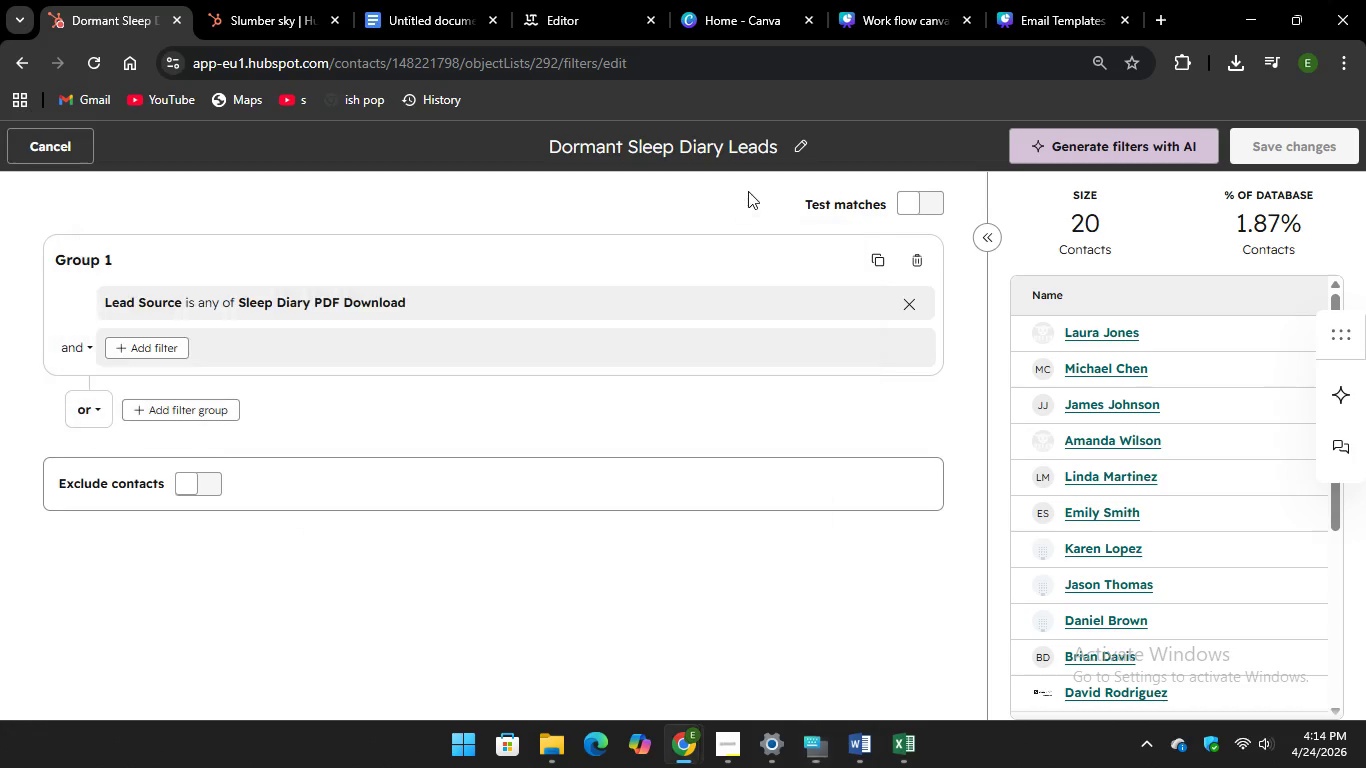 
wait(8.75)
 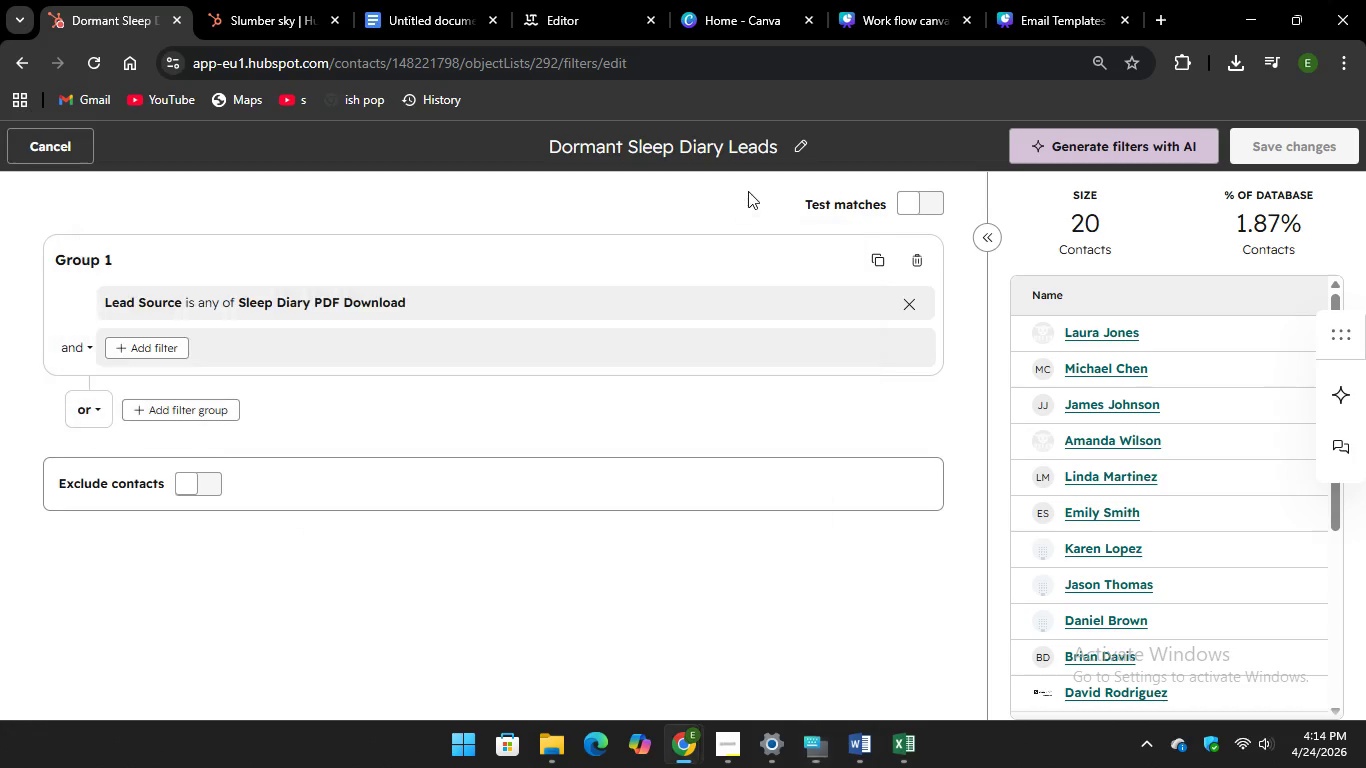 
left_click([906, 305])
 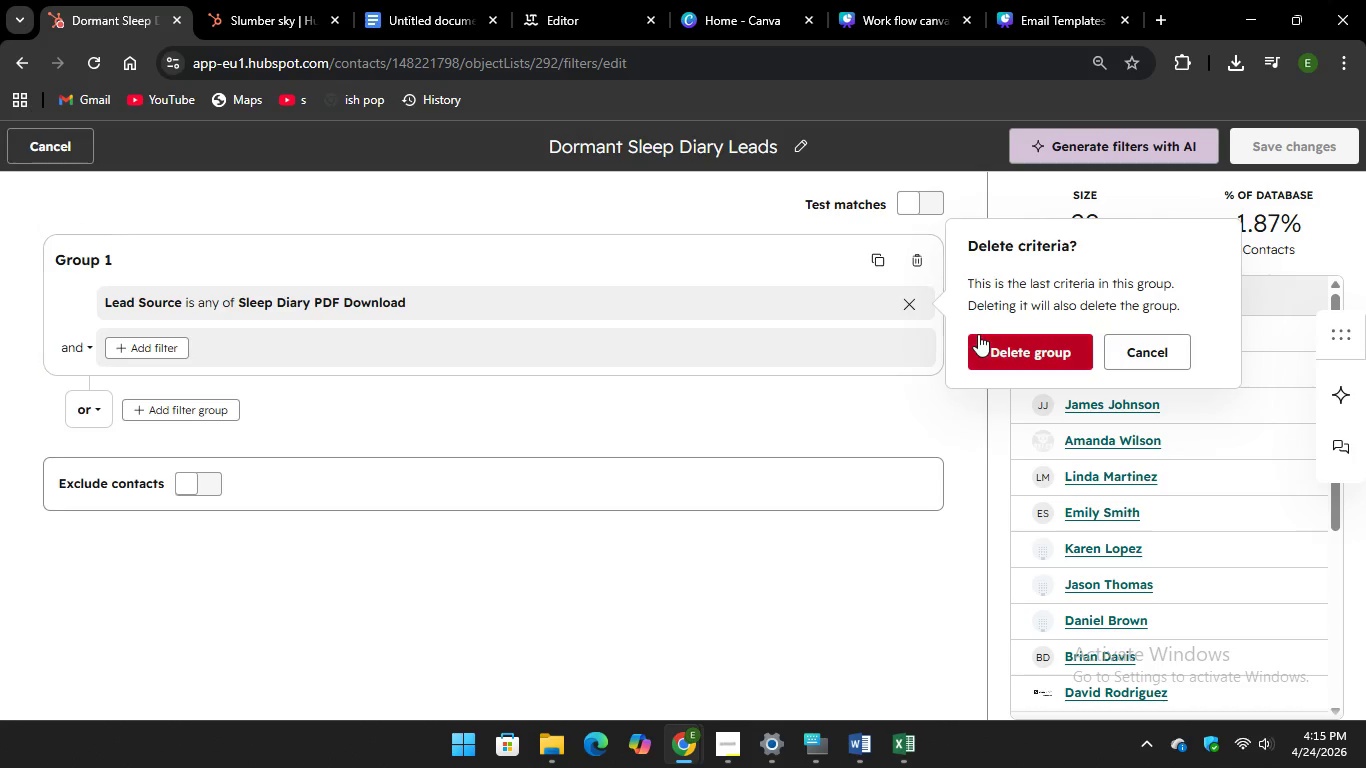 
left_click([991, 344])
 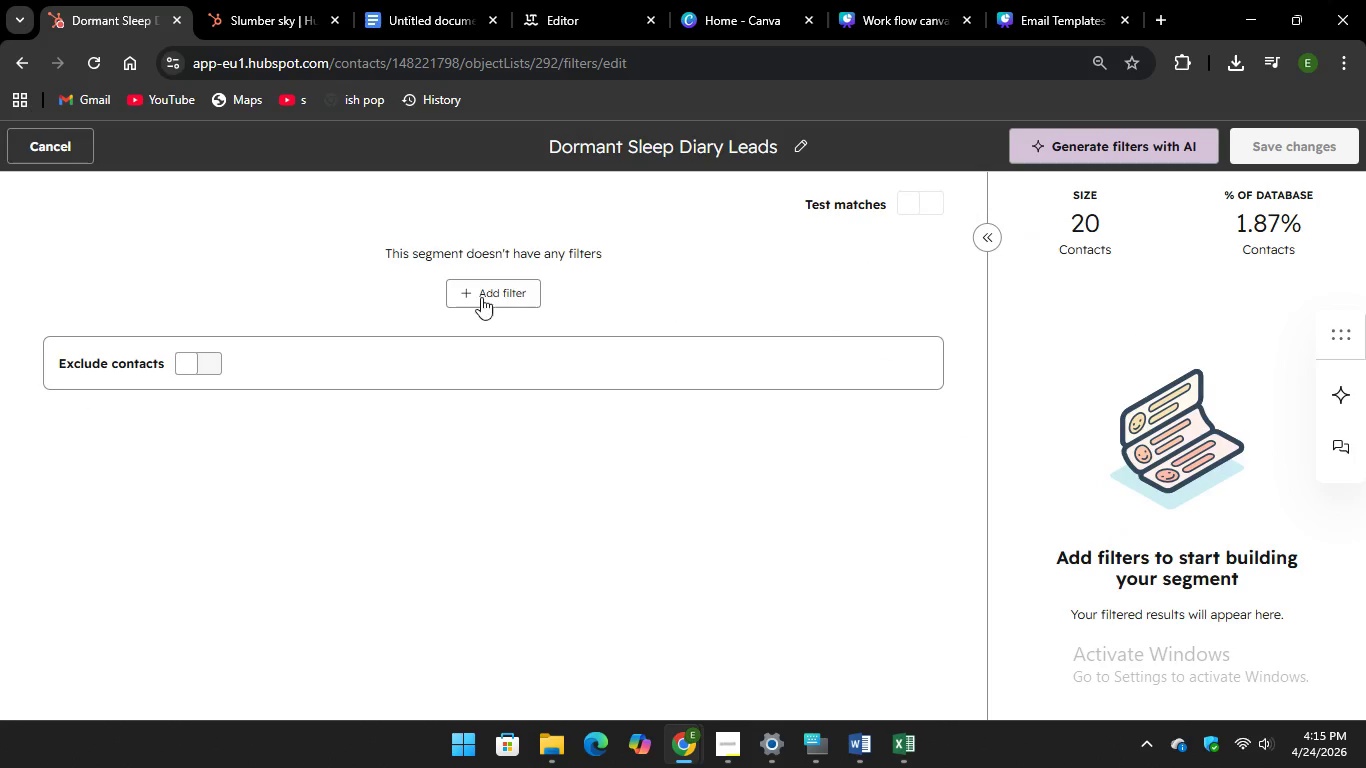 
left_click([494, 298])
 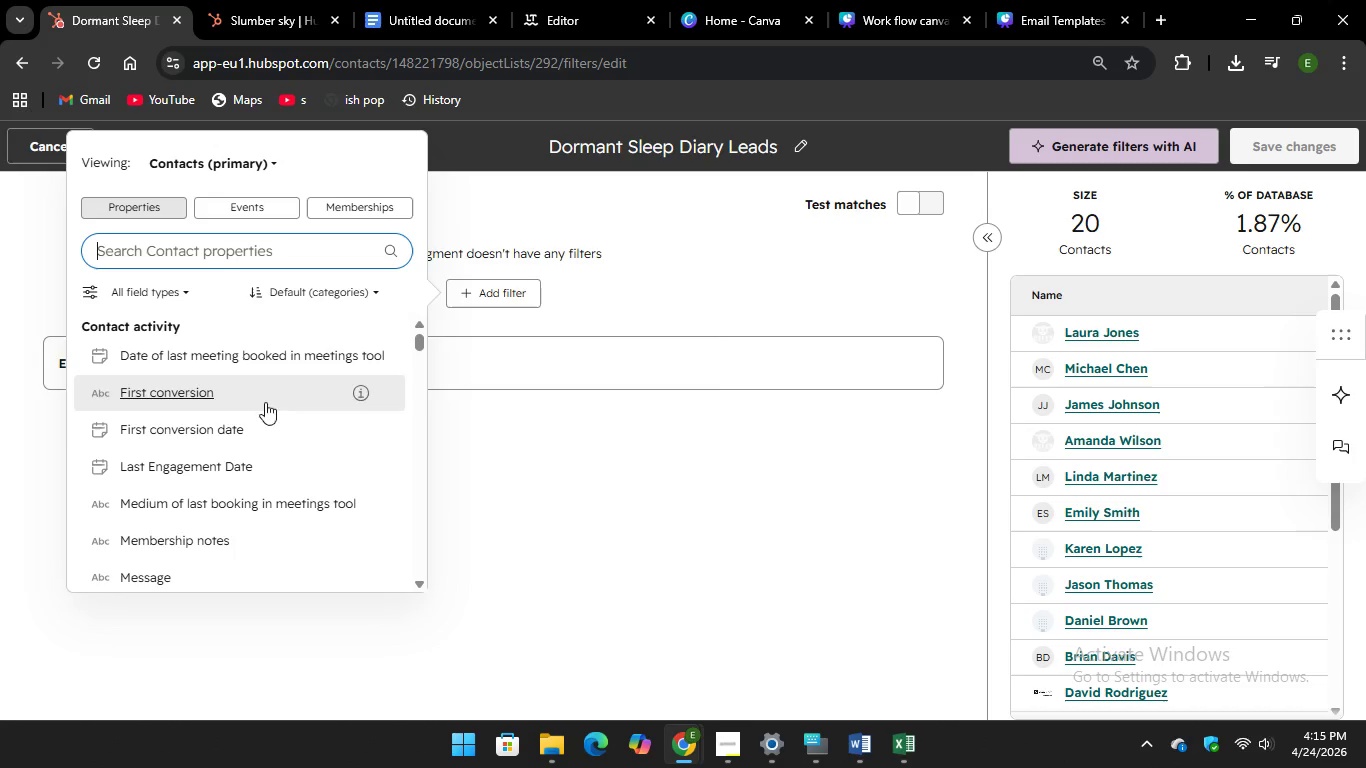 
scroll: coordinate [281, 395], scroll_direction: down, amount: 40.0
 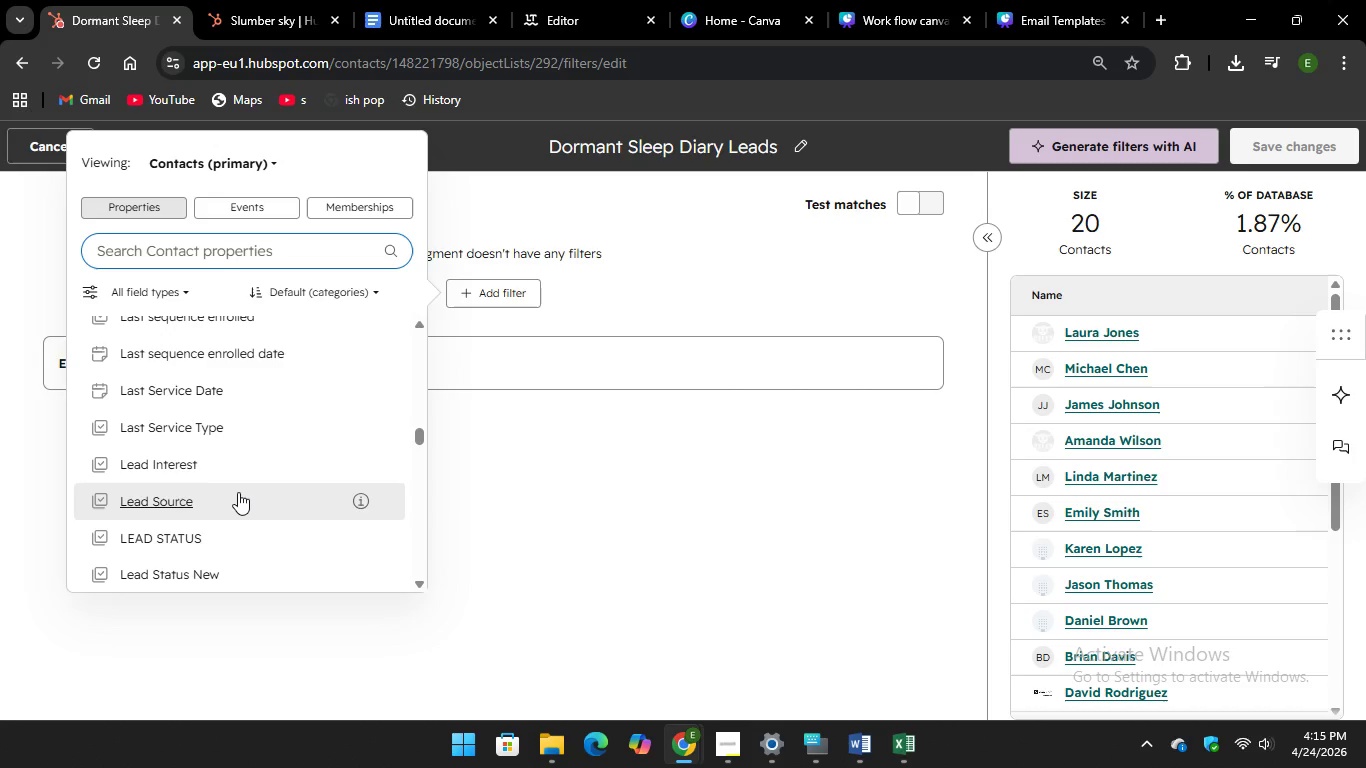 
left_click([238, 492])
 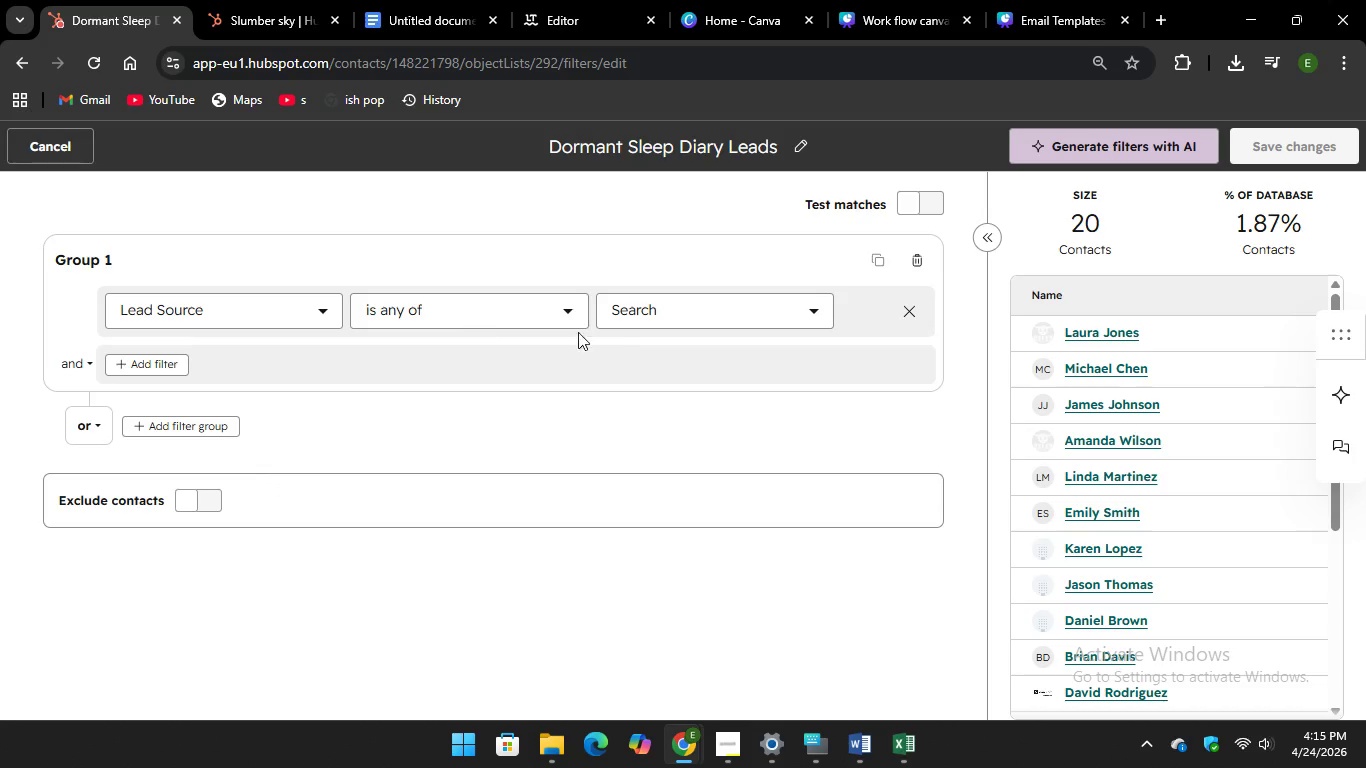 
left_click([664, 310])
 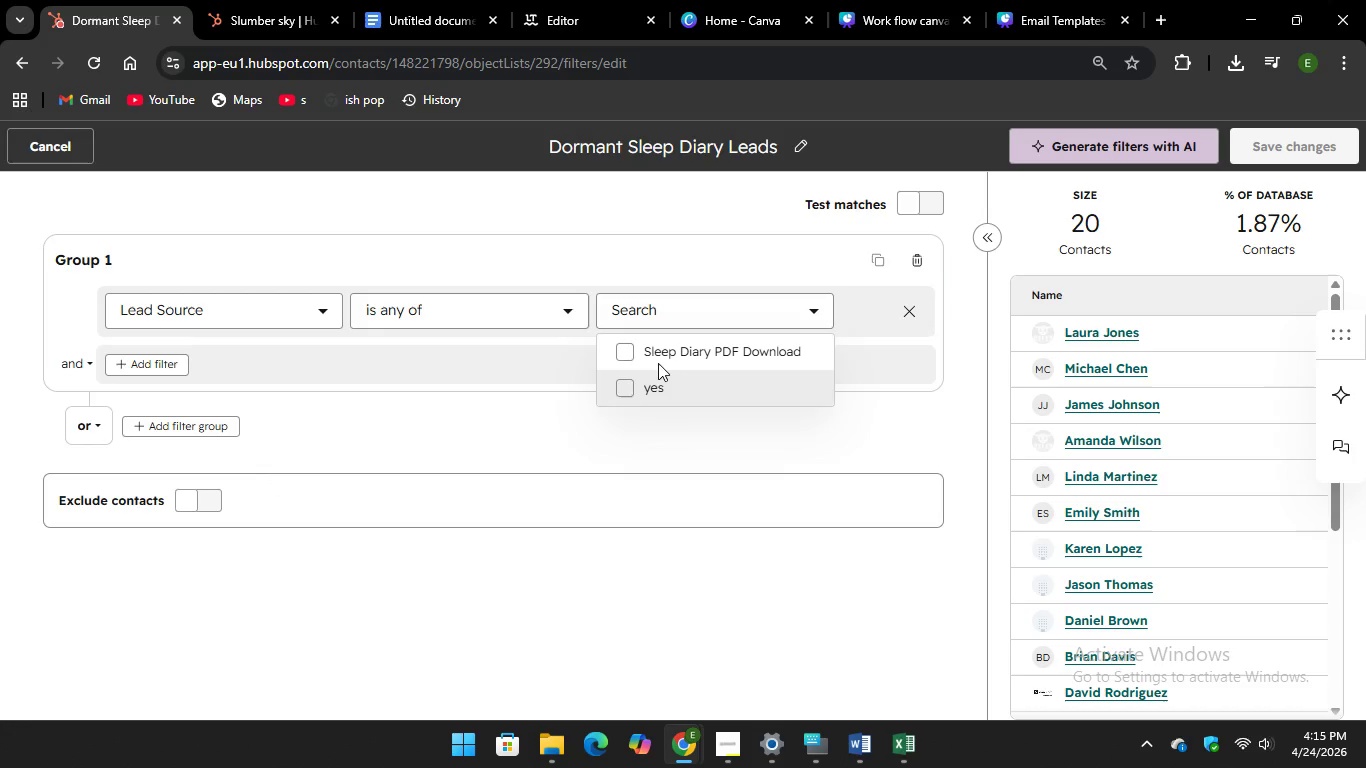 
left_click([638, 348])
 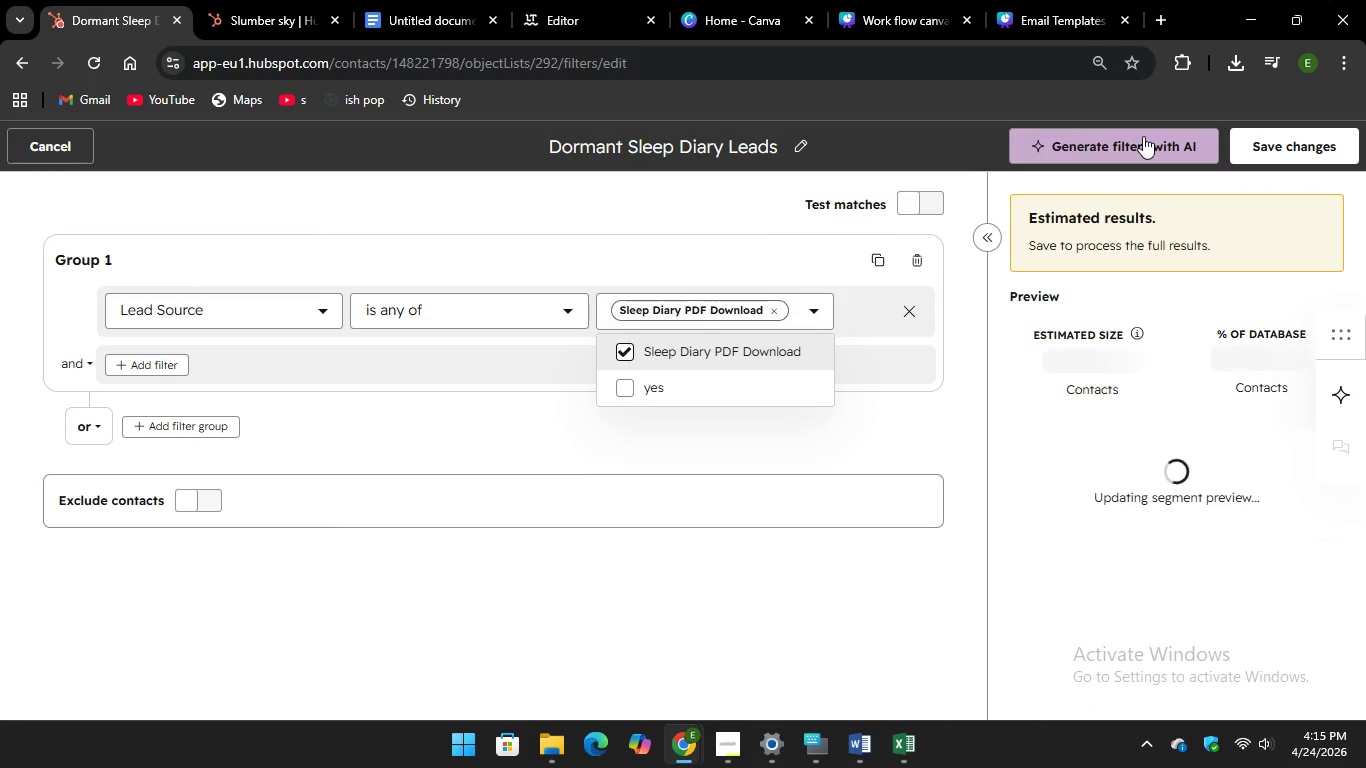 
wait(7.99)
 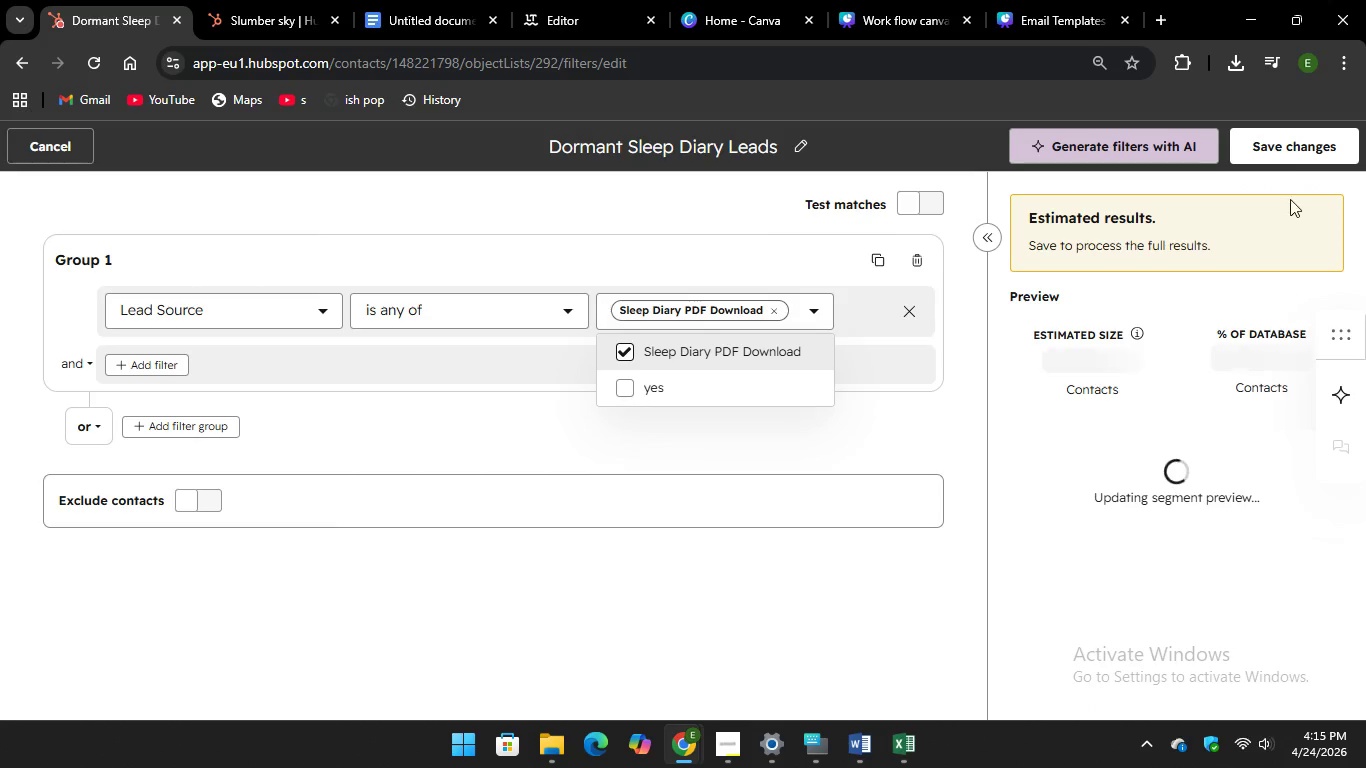 
mouse_move([1316, 412])
 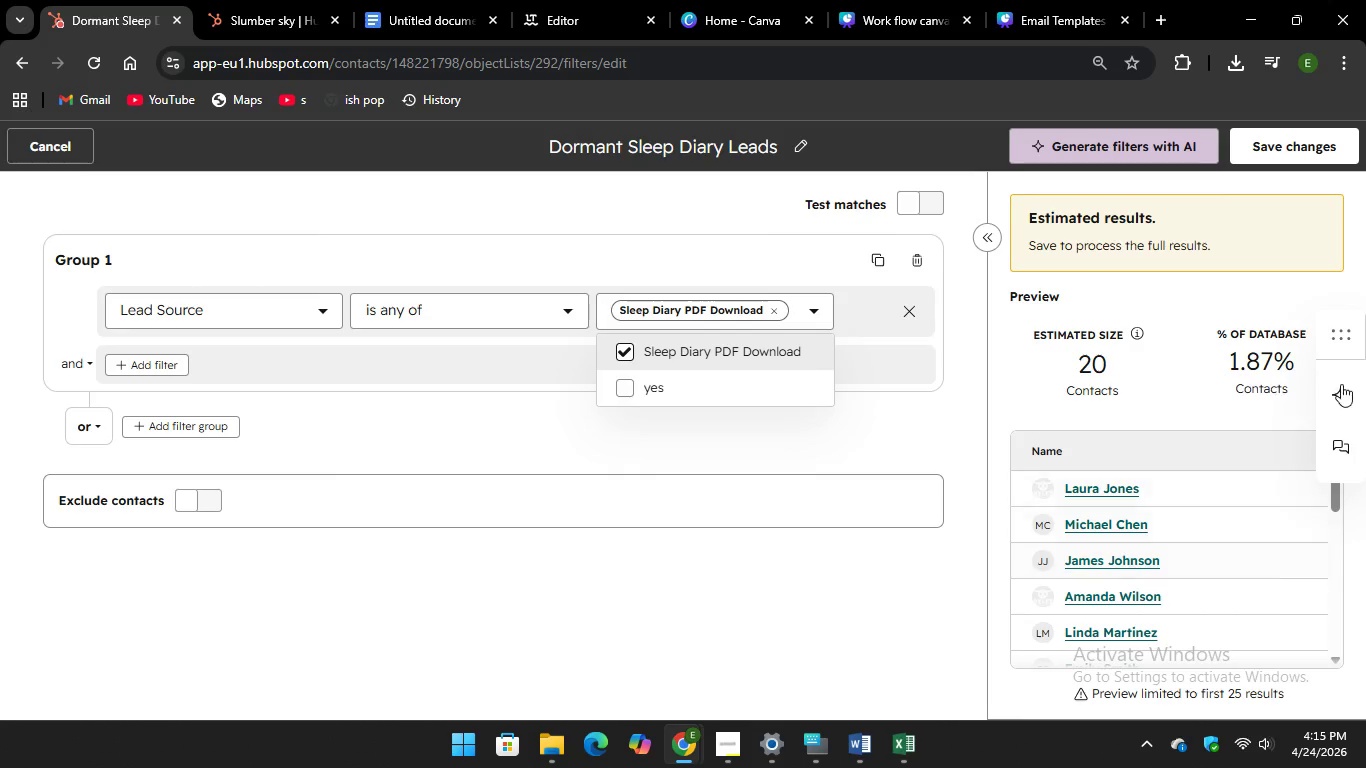 
left_click([1341, 383])
 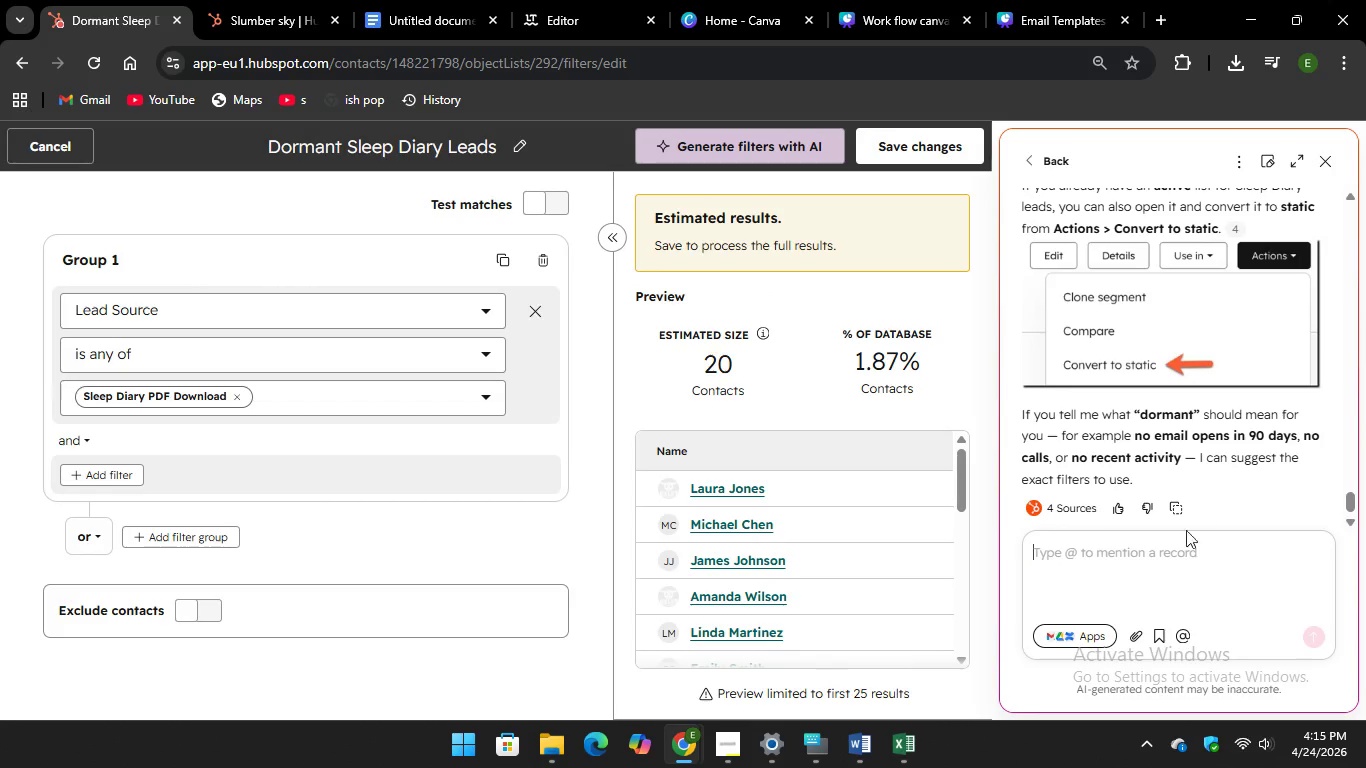 
scroll: coordinate [1176, 402], scroll_direction: up, amount: 2.0
 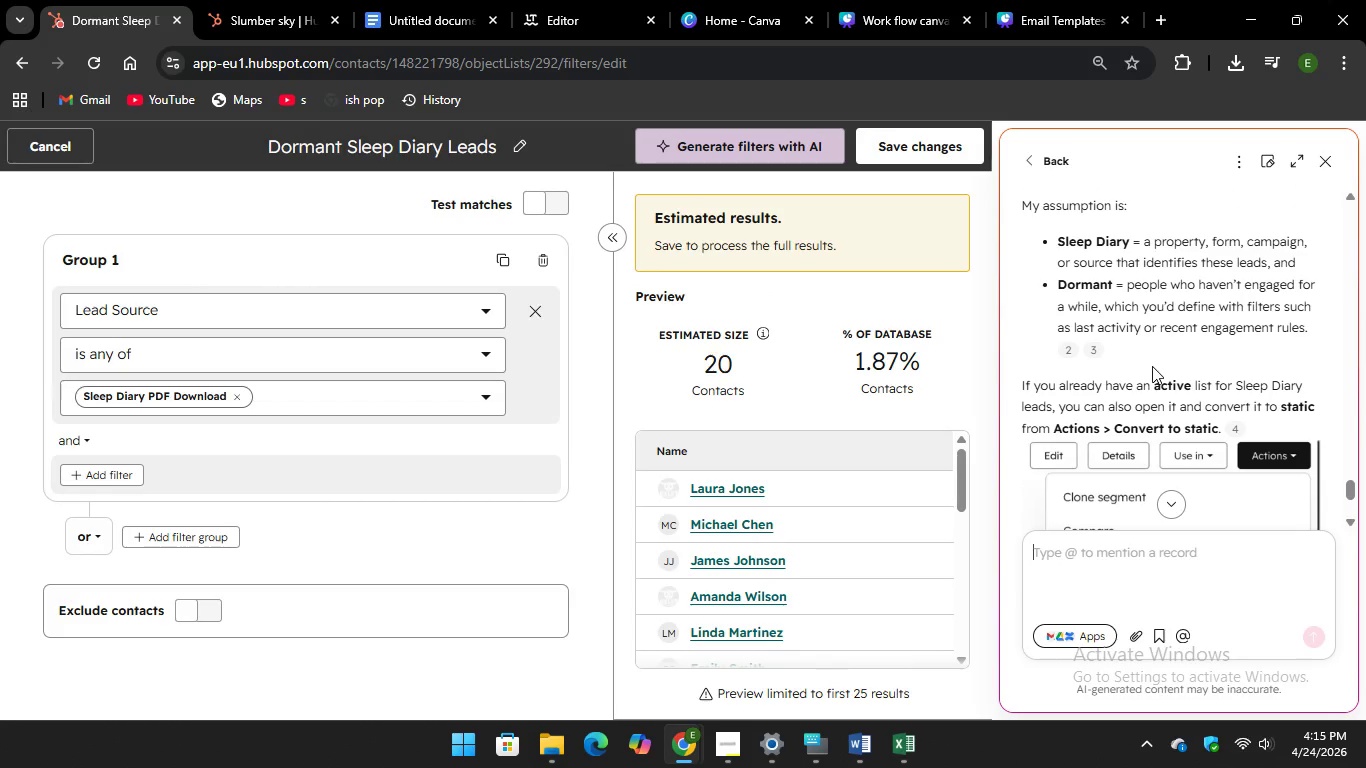 
scroll: coordinate [1148, 385], scroll_direction: down, amount: 5.0
 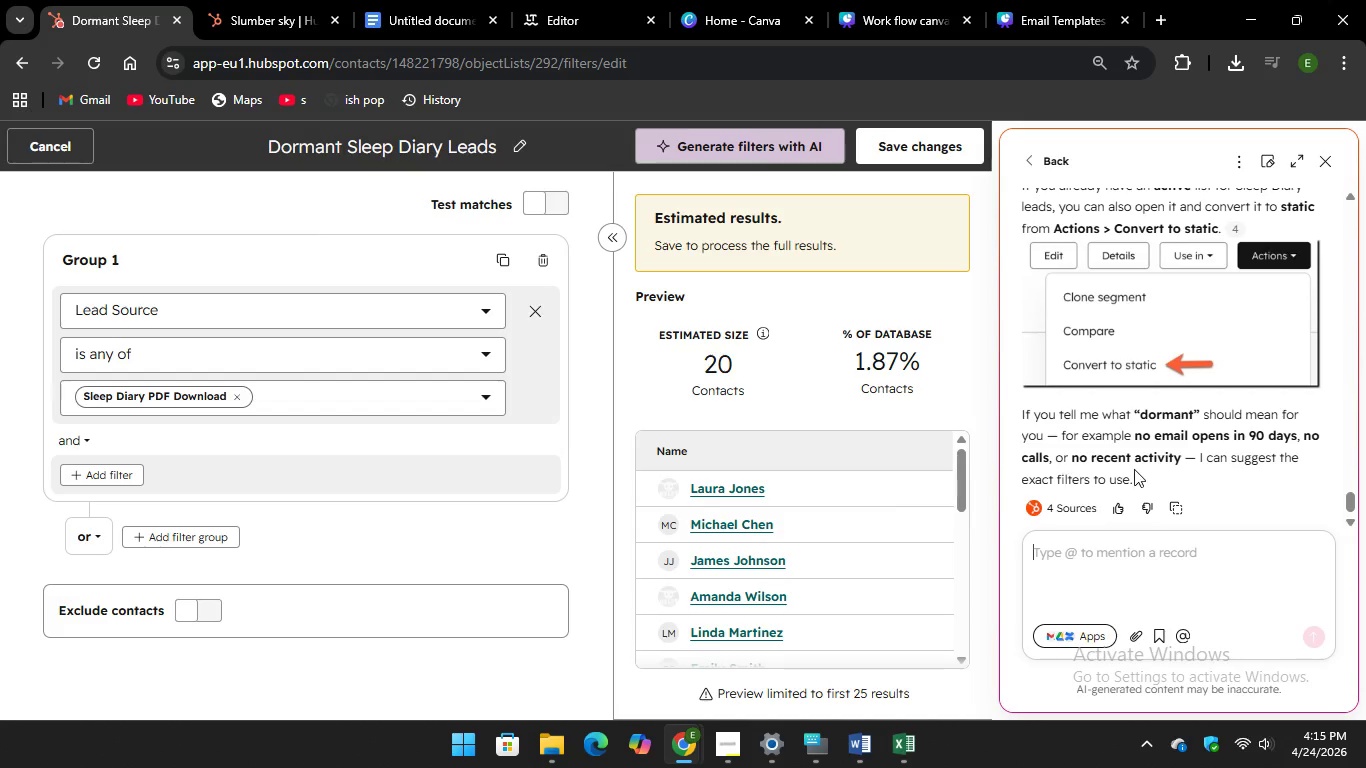 
left_click([1126, 556])
 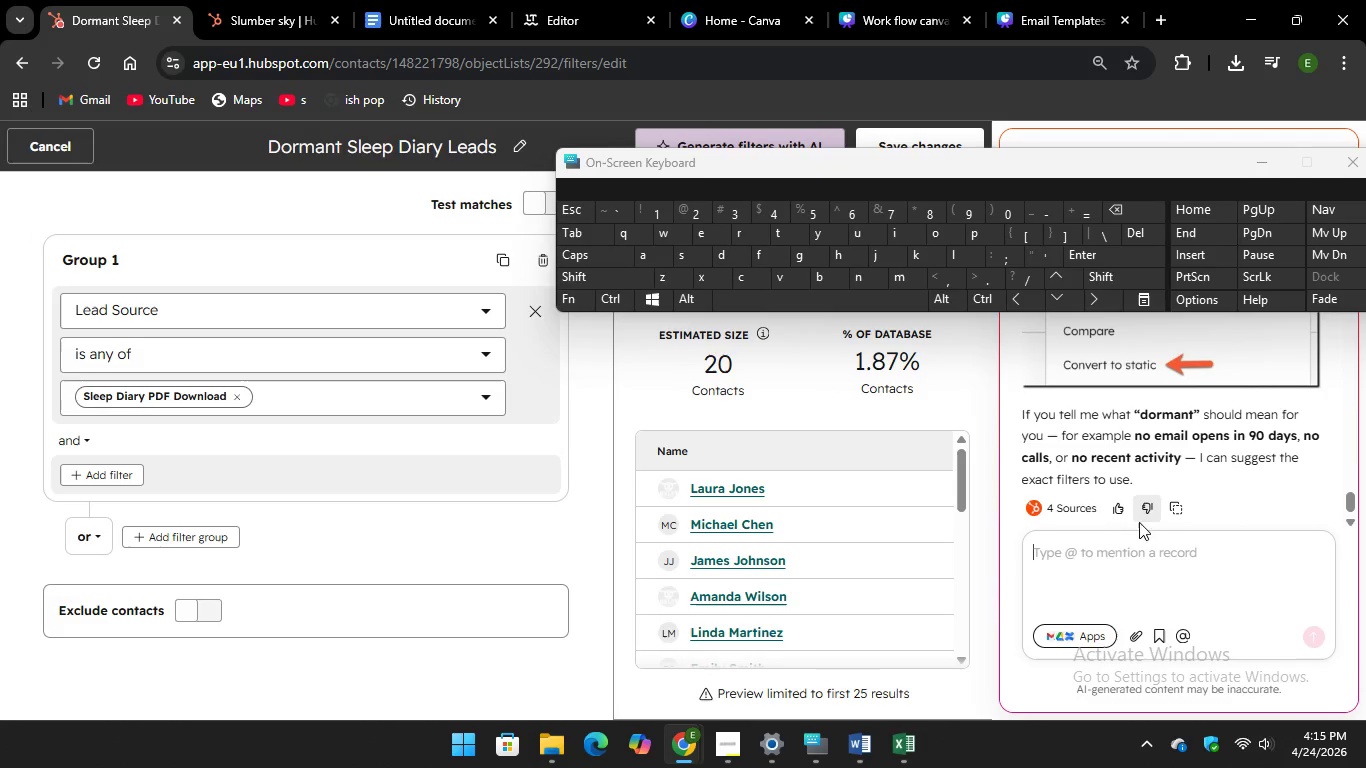 
wait(5.14)
 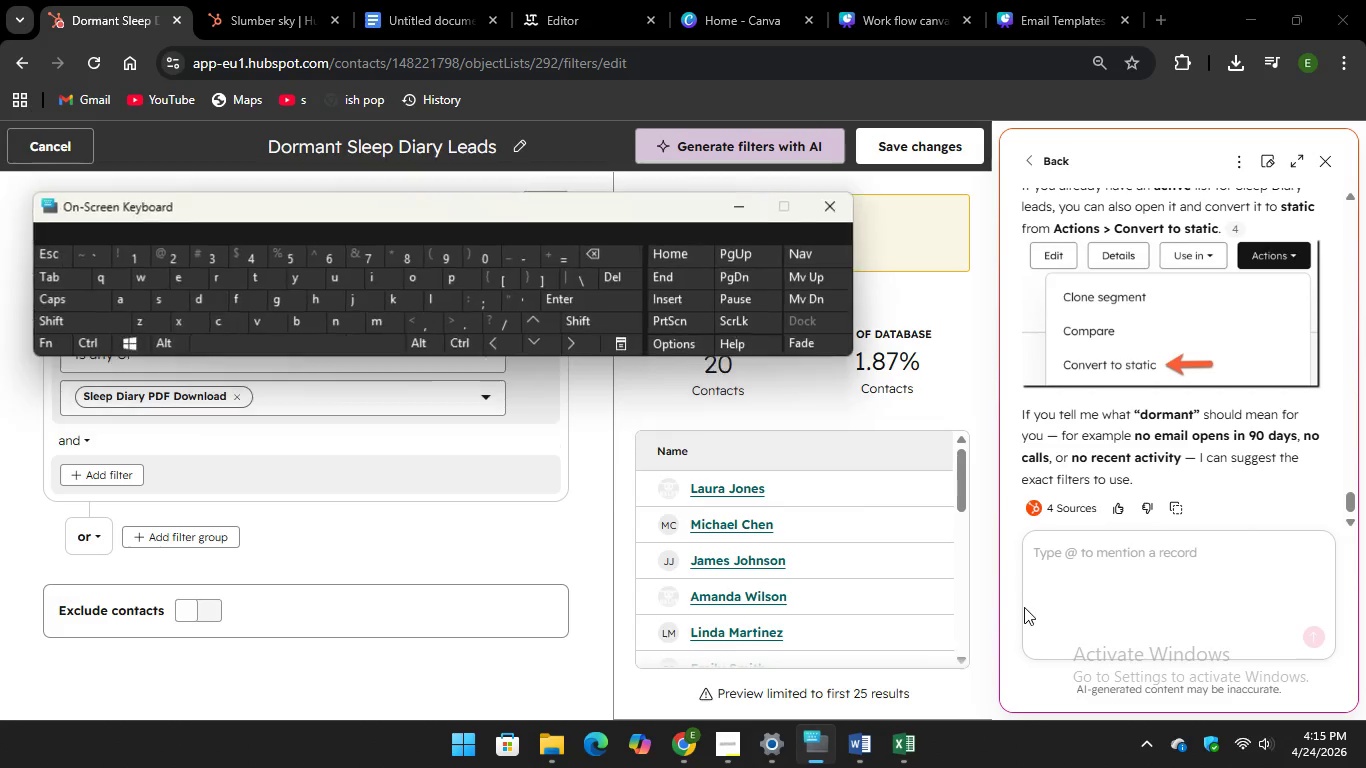 
type(dor)
 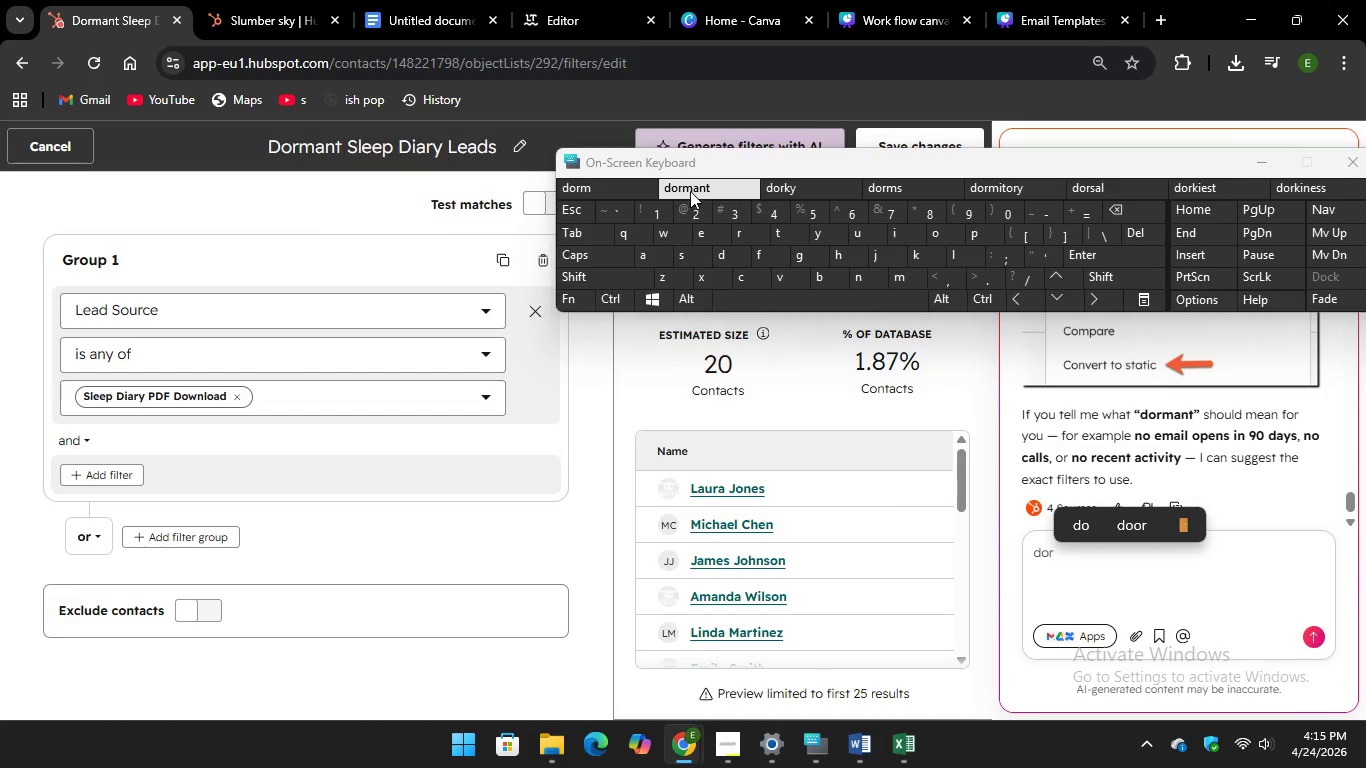 
key(Unknown)
 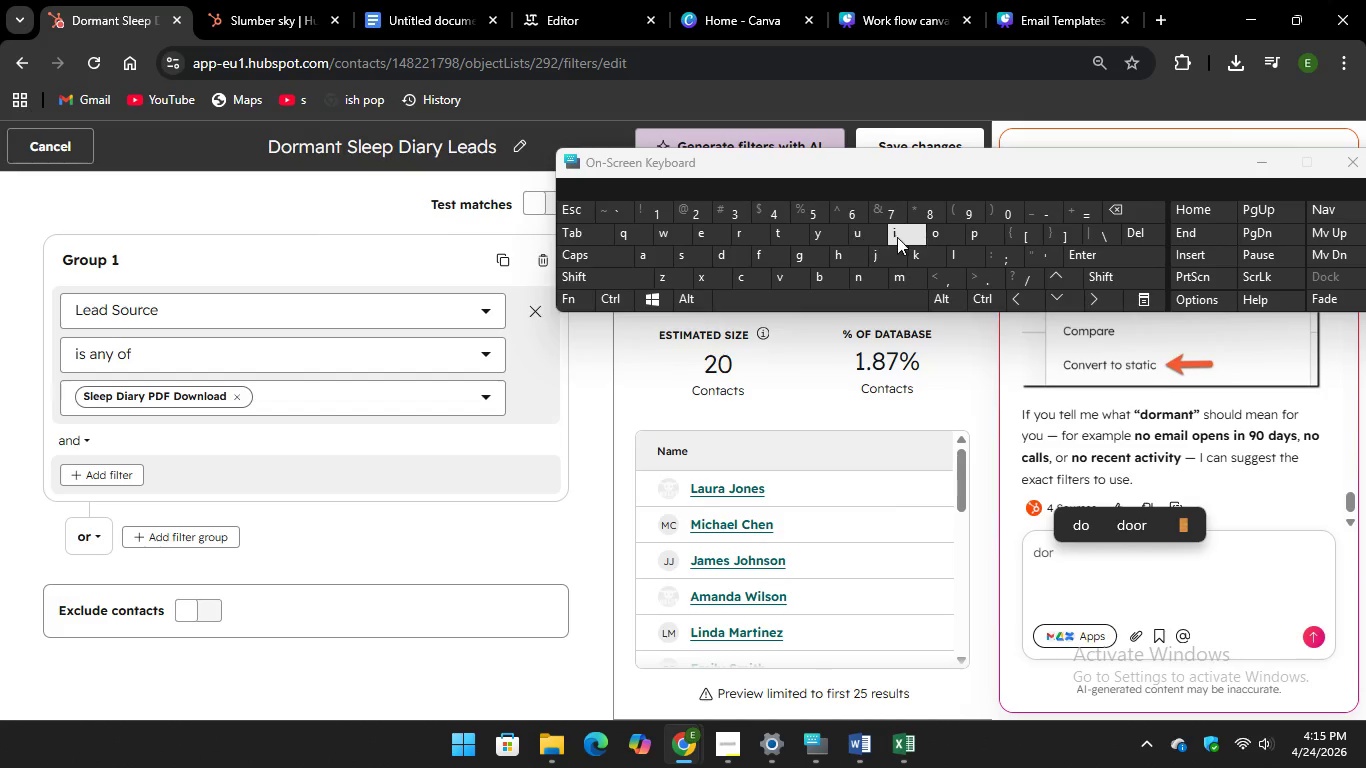 
key(Unknown)
 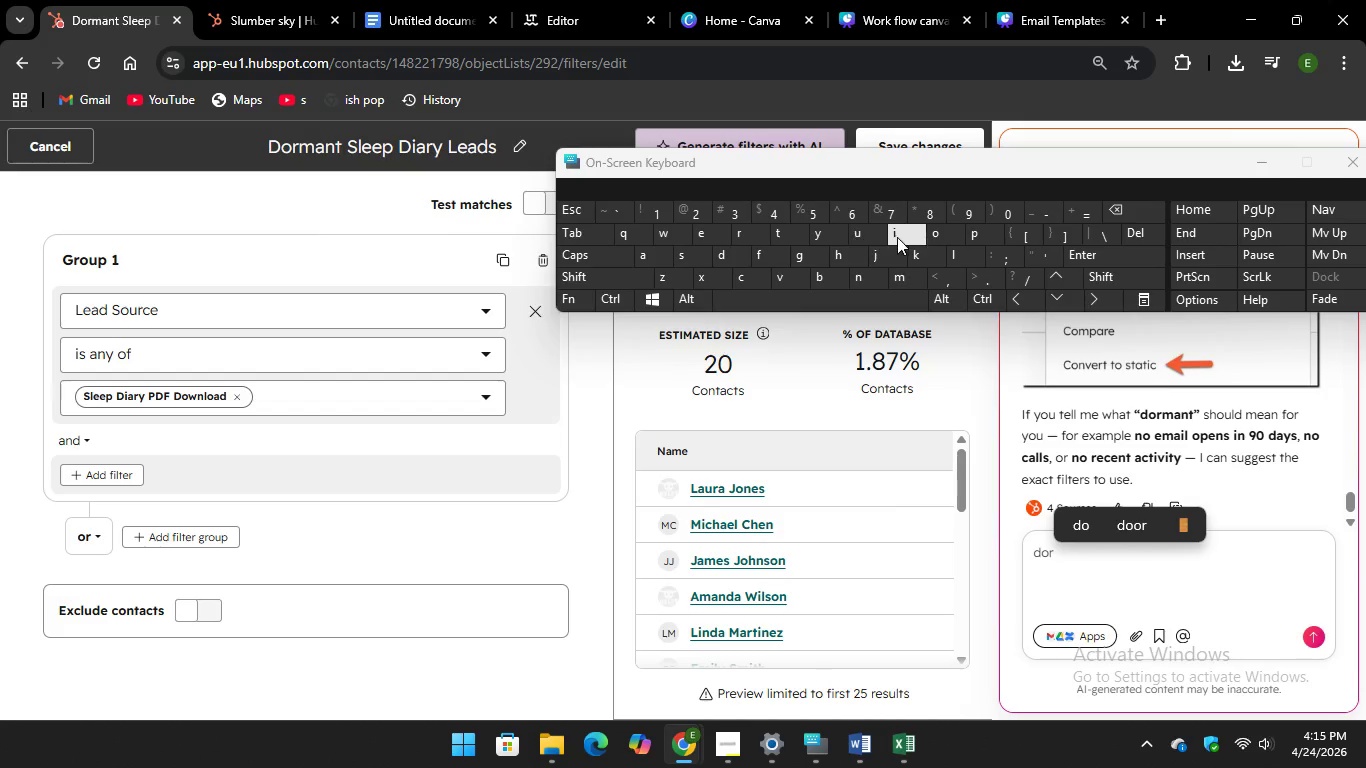 
key(Unknown)
 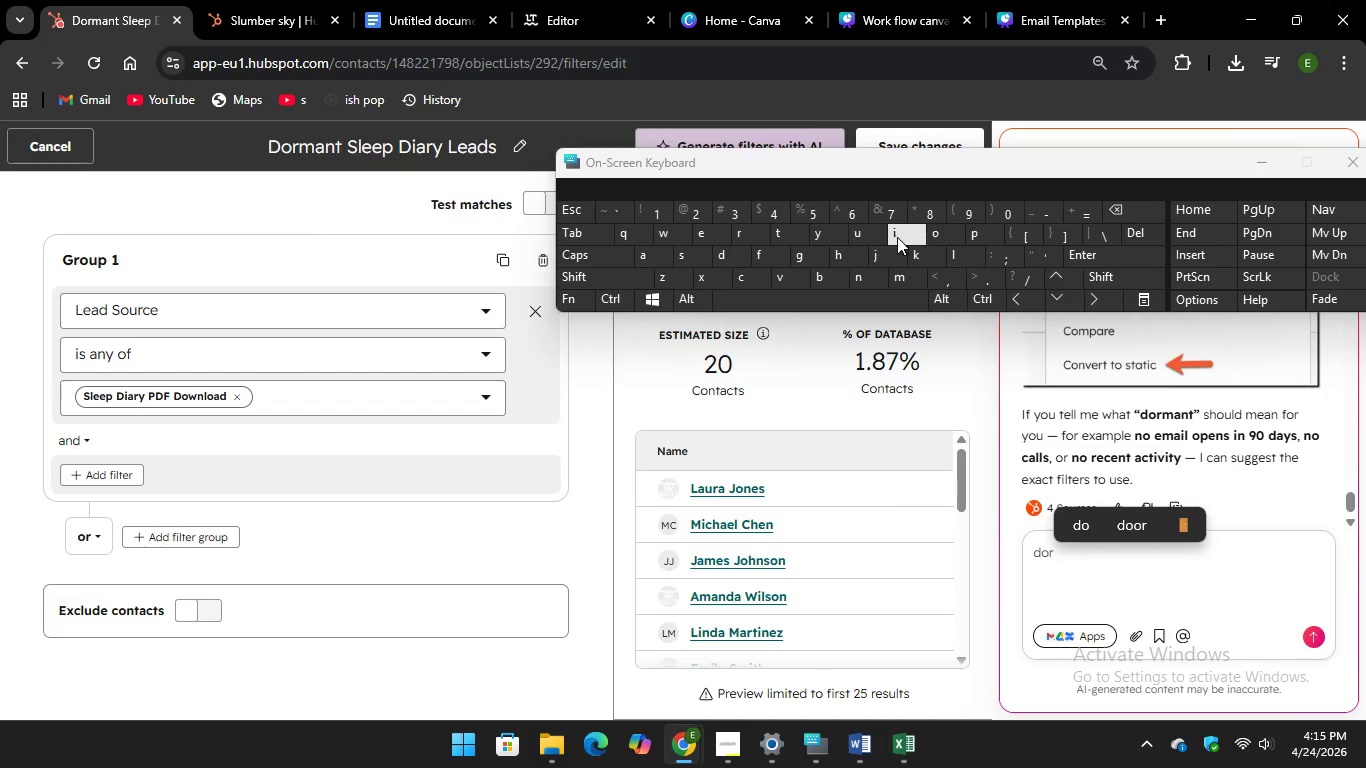 
key(Unknown)
 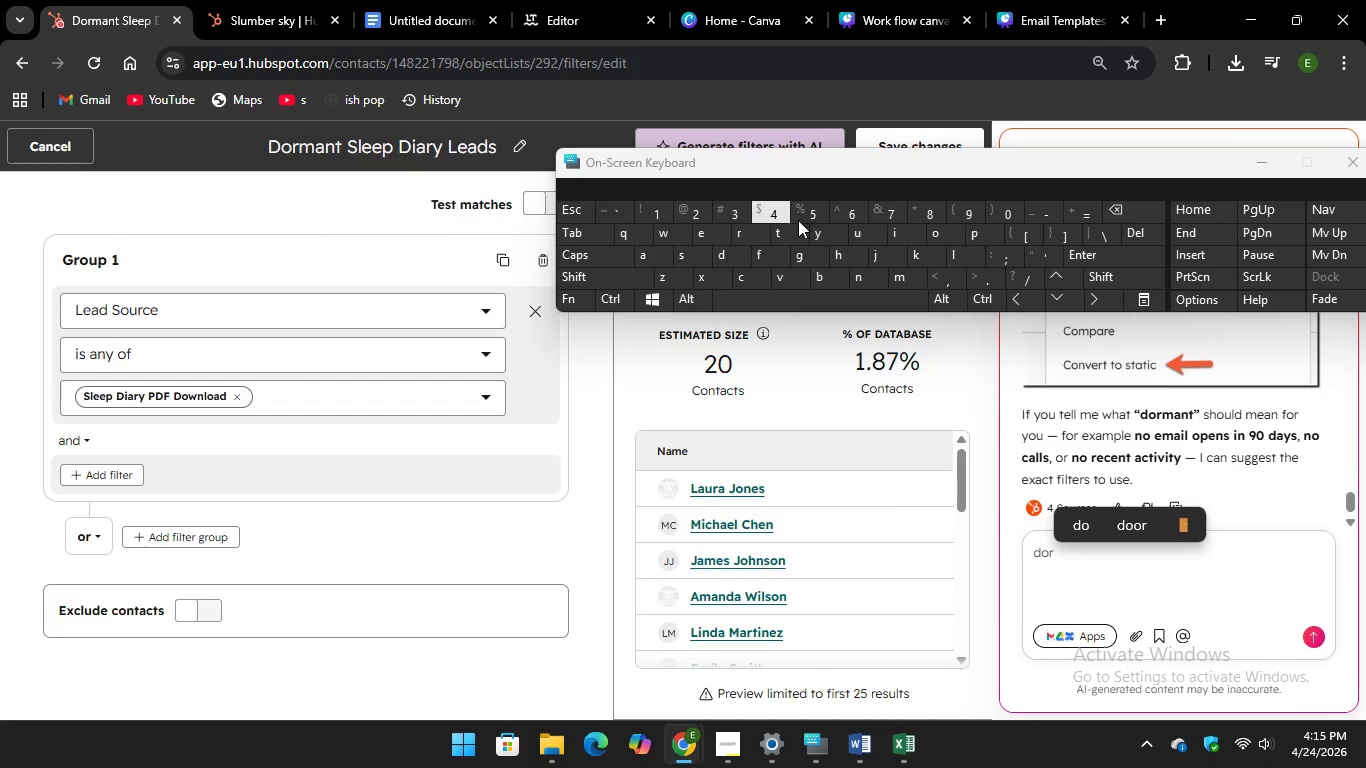 
hold_key(key=Unknown, duration=12.72)
 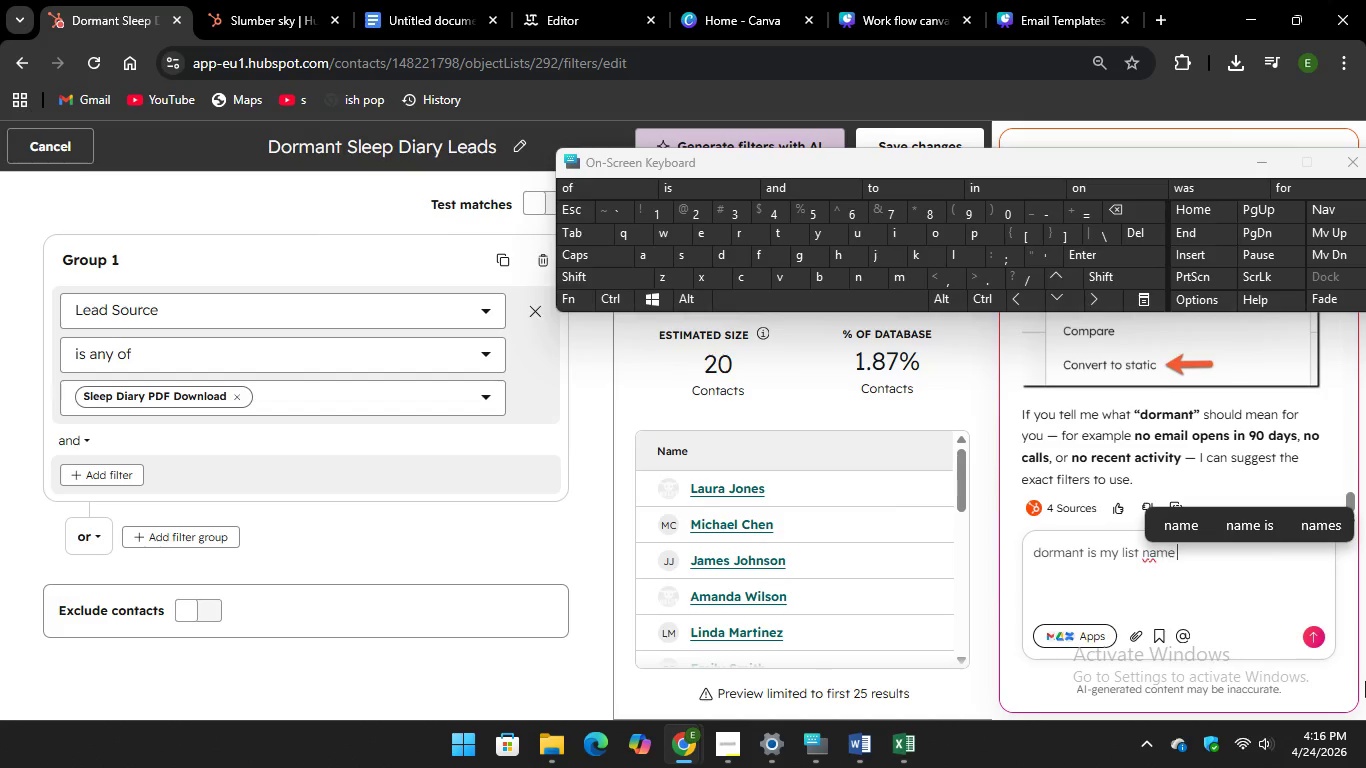 
type(is my list na)
 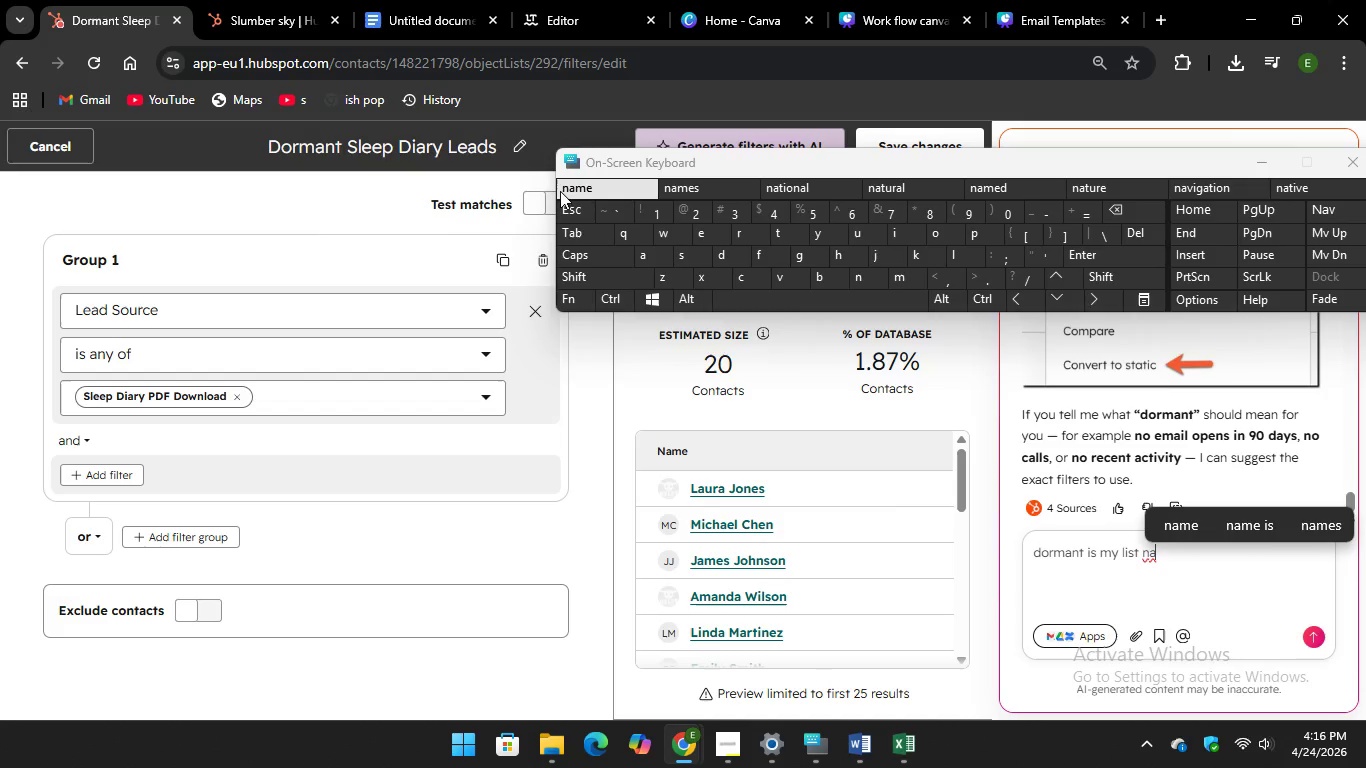 
key(Unknown)
 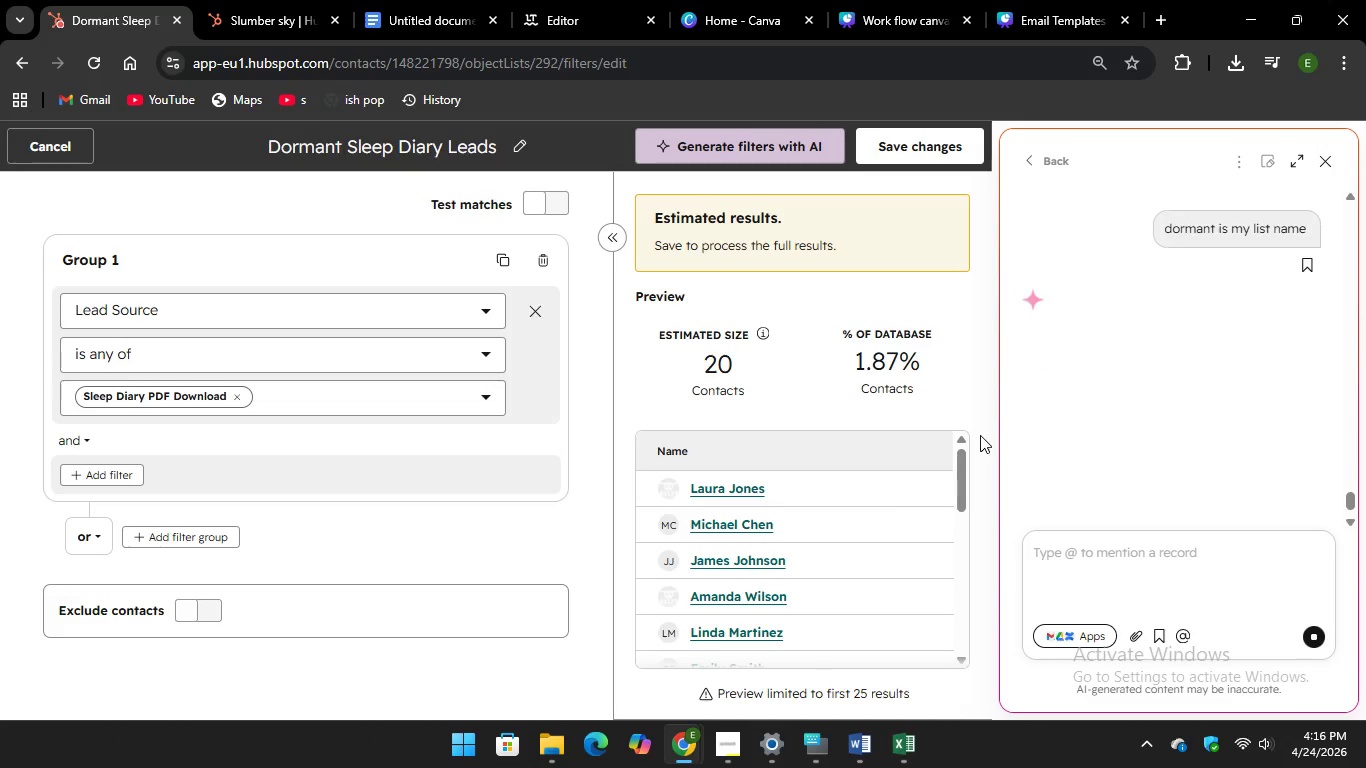 
wait(9.46)
 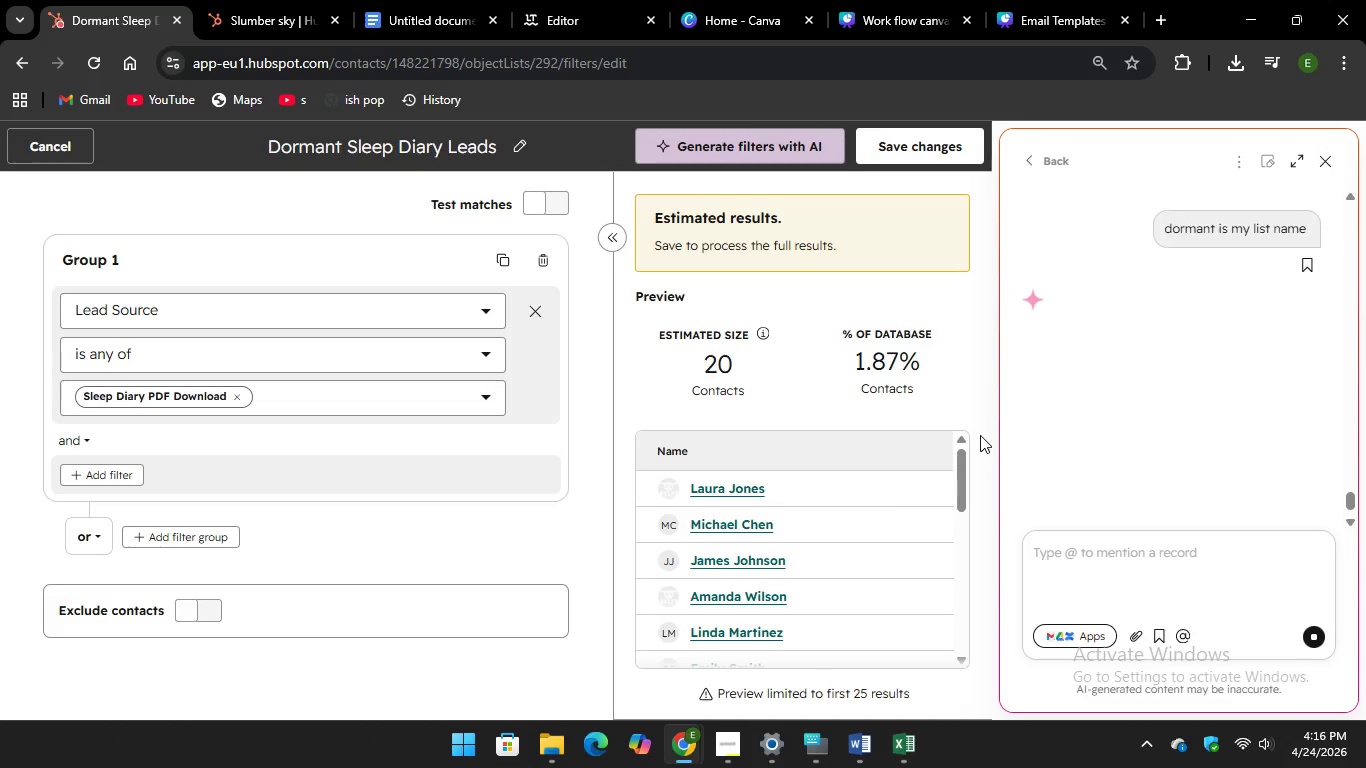 
mouse_move([784, 397])
 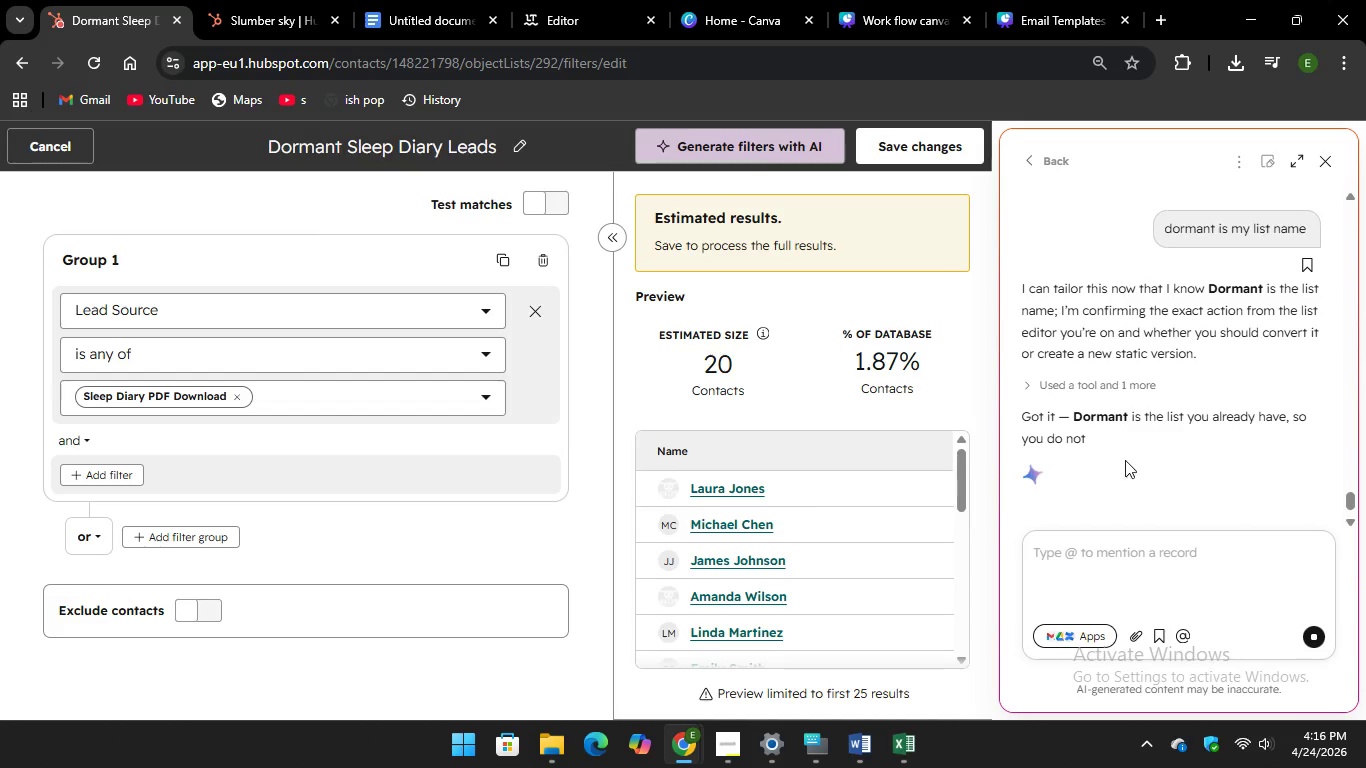 
wait(7.5)
 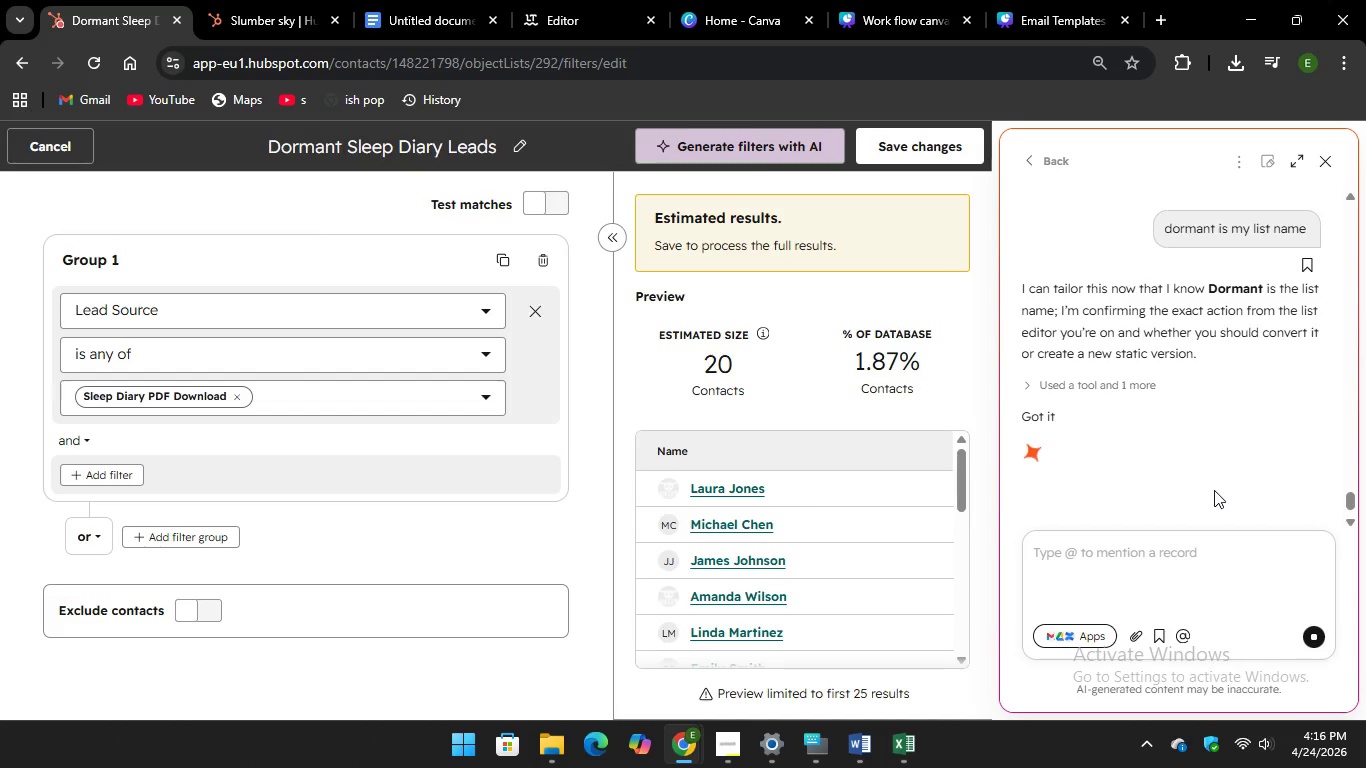 
scroll: coordinate [1135, 472], scroll_direction: down, amount: 13.0
 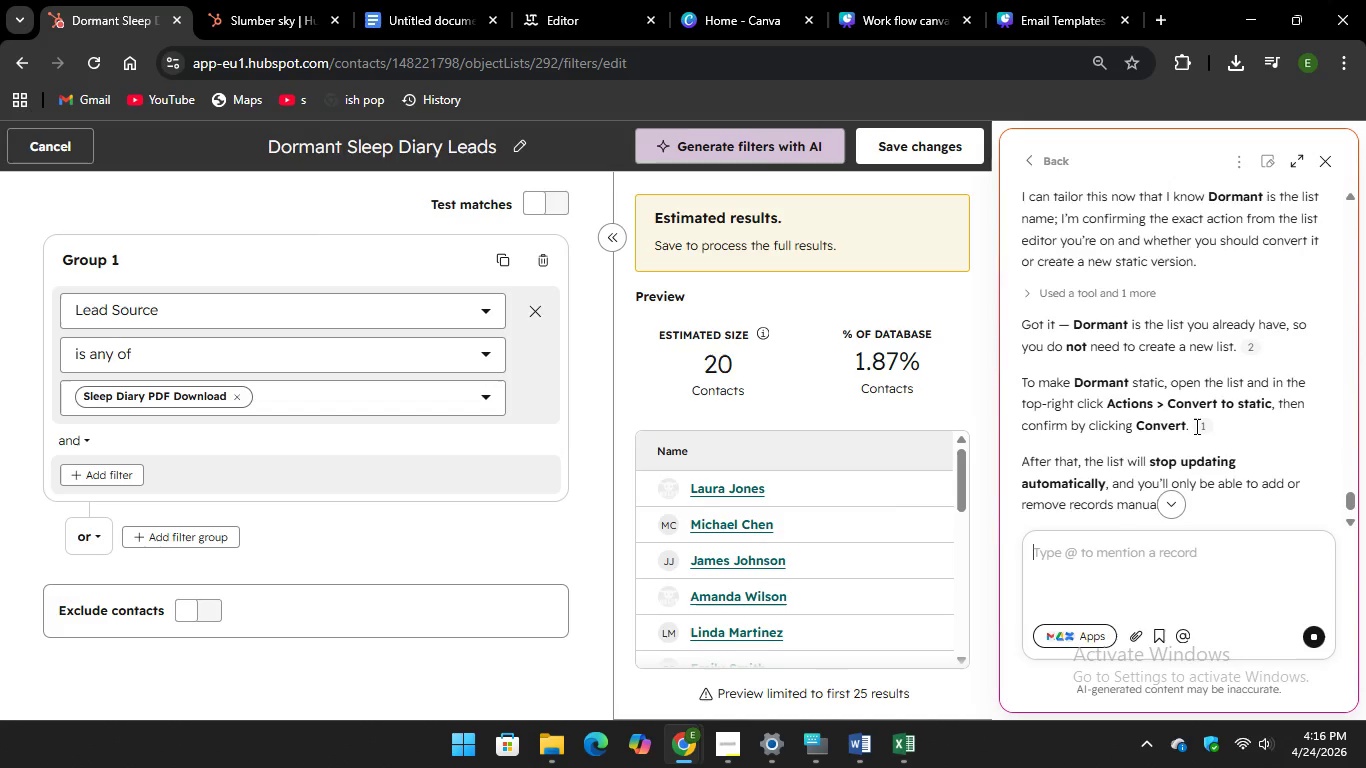 
left_click_drag(start_coordinate=[1197, 425], to_coordinate=[1062, 427])
 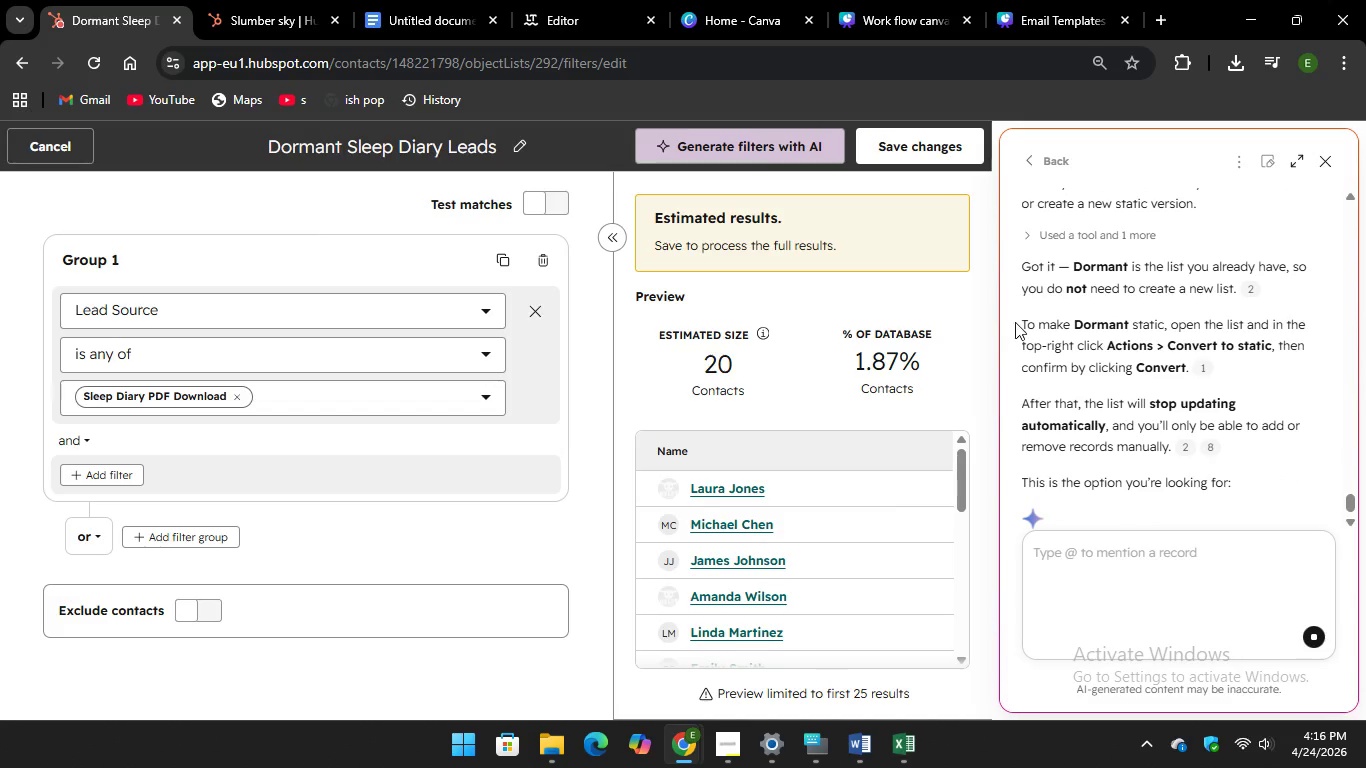 
left_click_drag(start_coordinate=[1021, 319], to_coordinate=[1115, 338])
 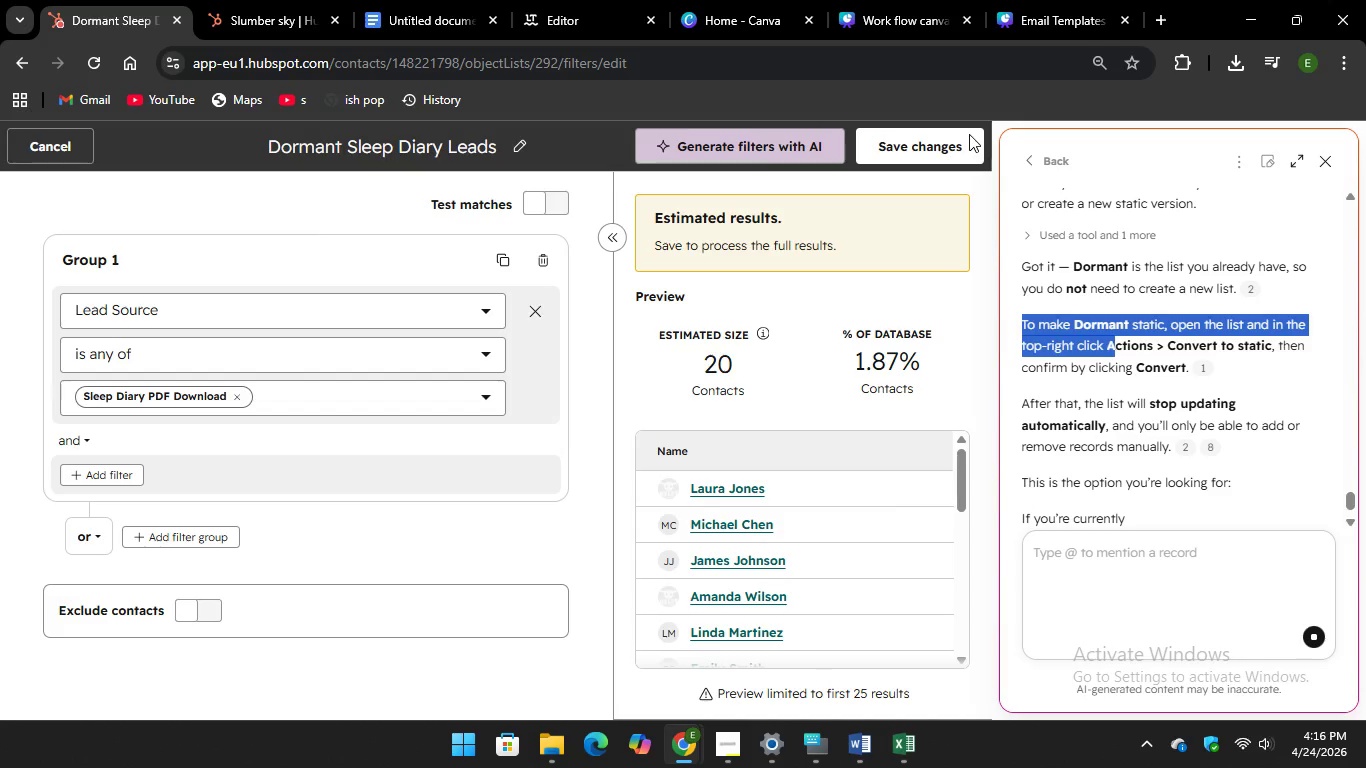 
left_click([962, 137])
 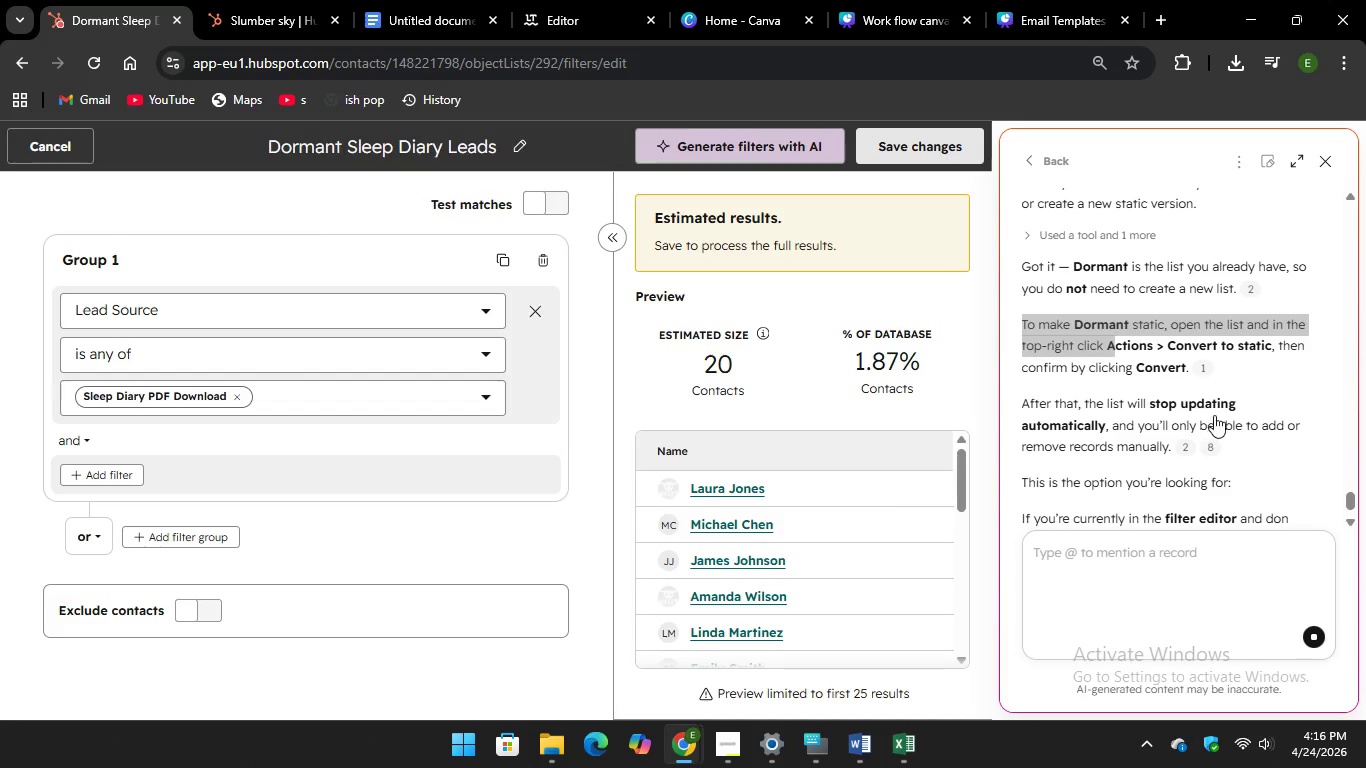 
scroll: coordinate [1100, 321], scroll_direction: down, amount: 11.0
 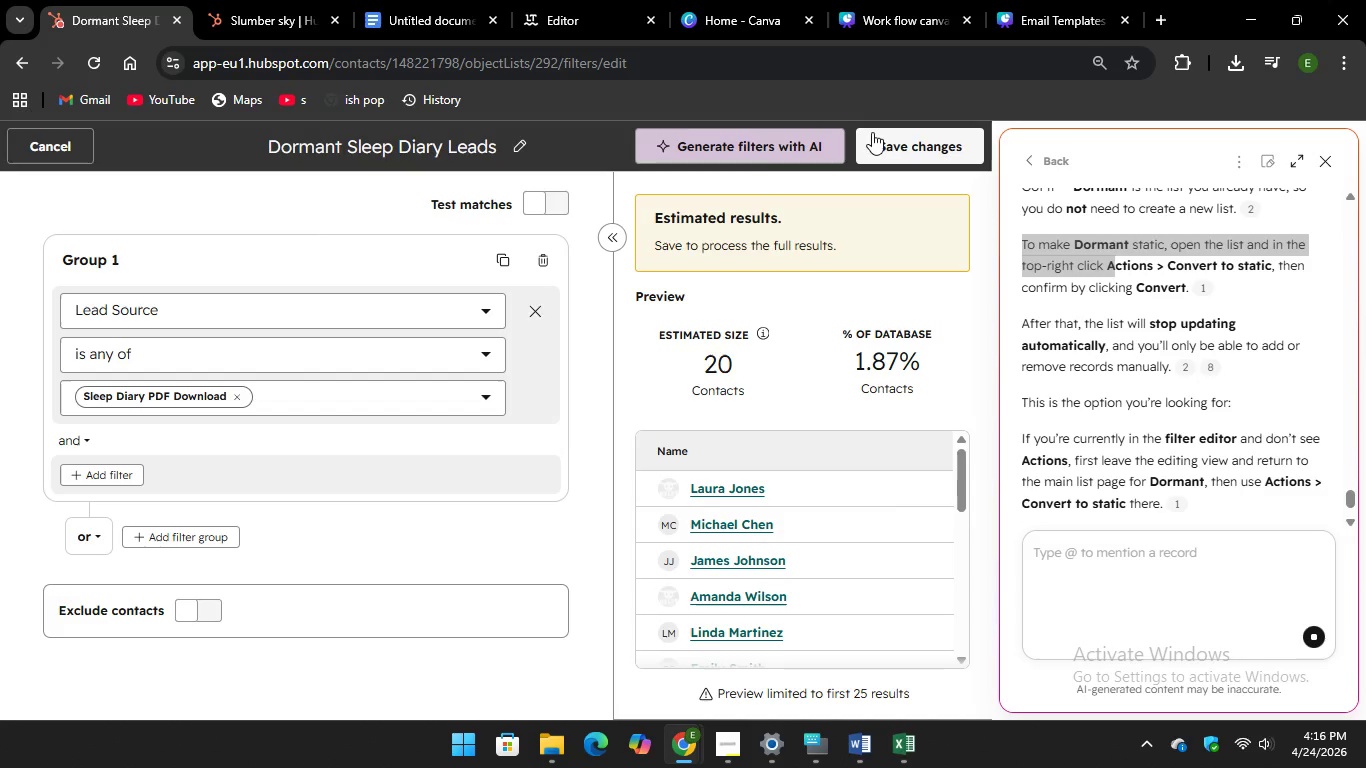 
left_click([895, 140])
 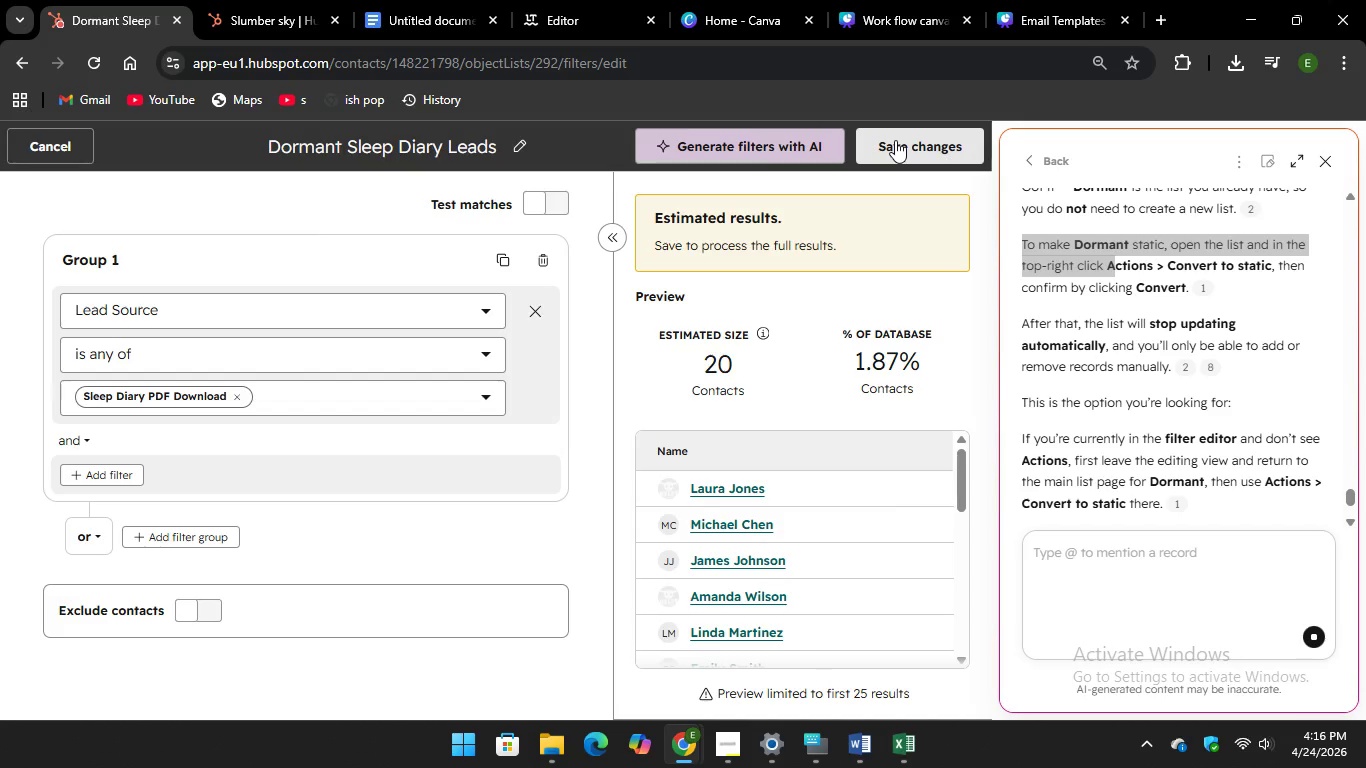 
wait(8.3)
 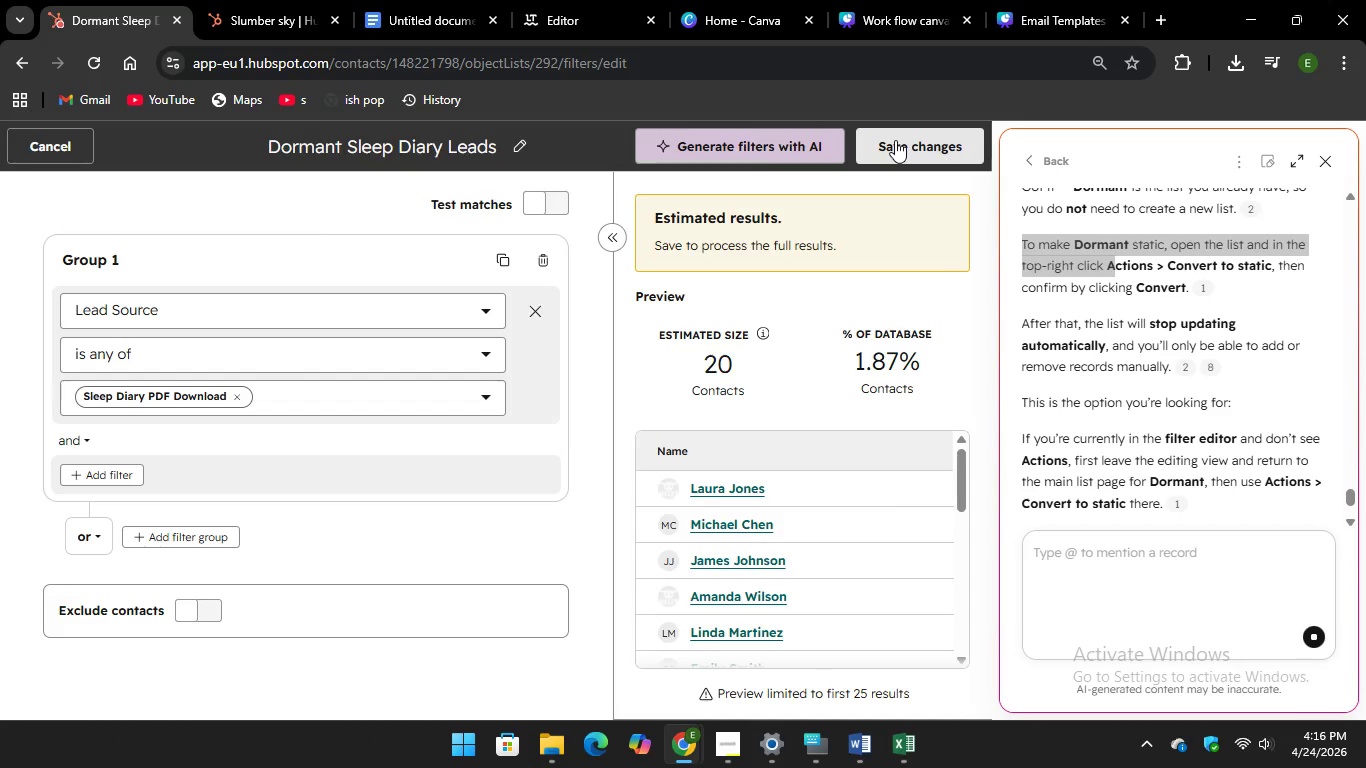 
scroll: coordinate [1153, 368], scroll_direction: down, amount: 5.0
 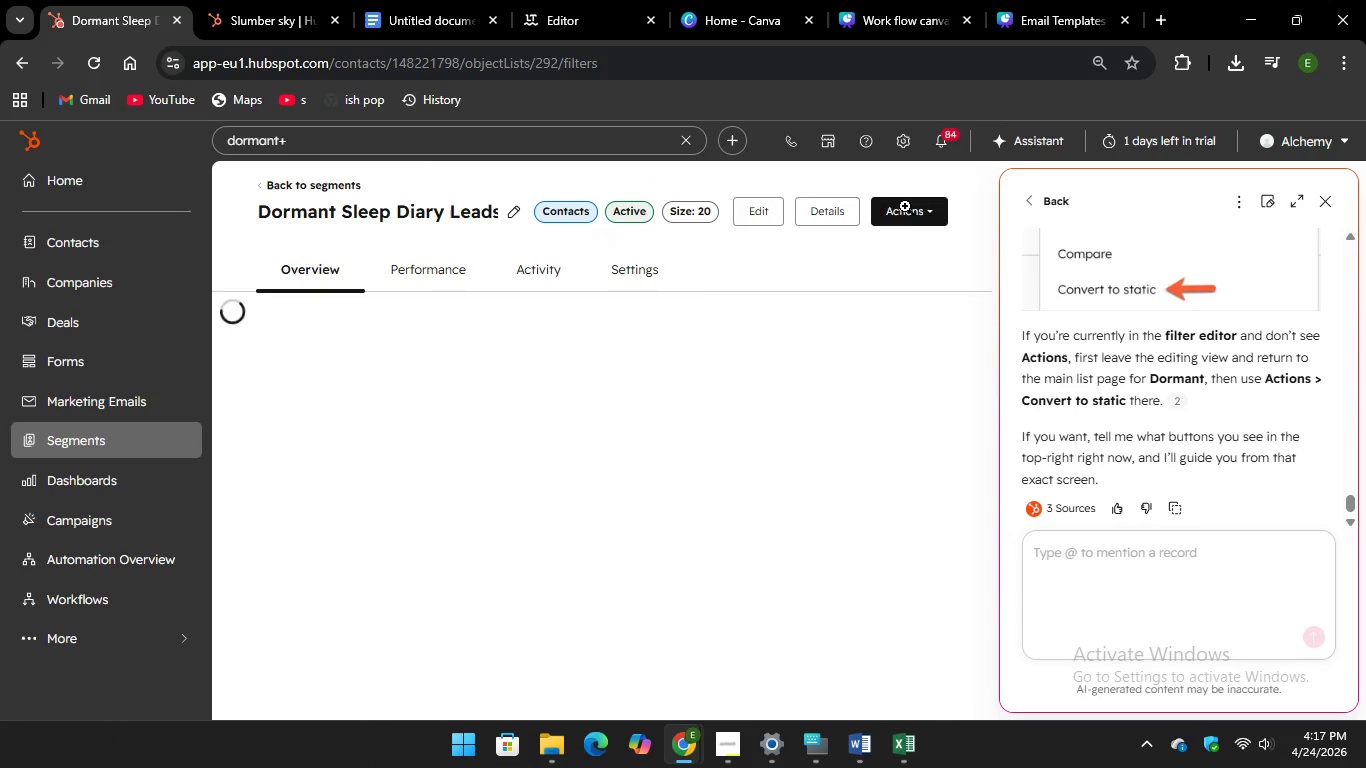 
left_click([905, 211])
 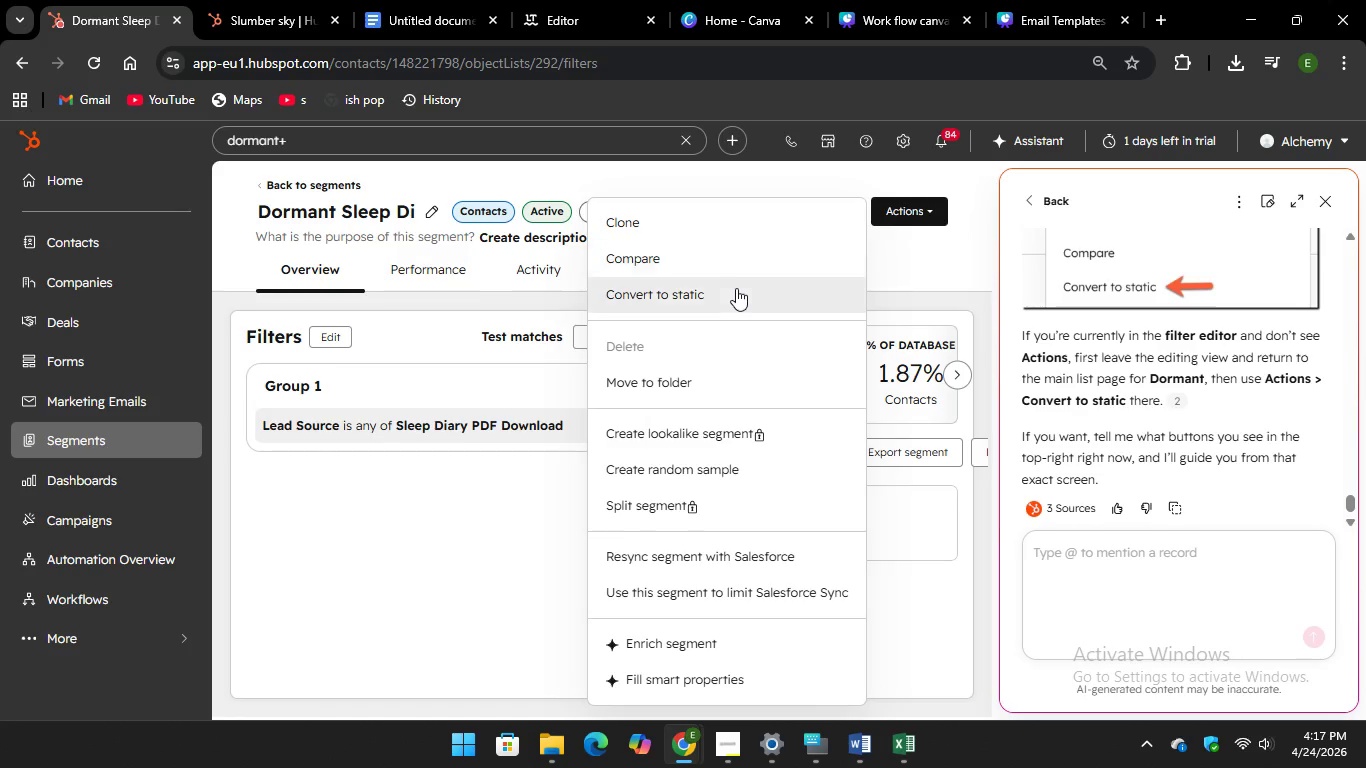 
left_click([734, 292])
 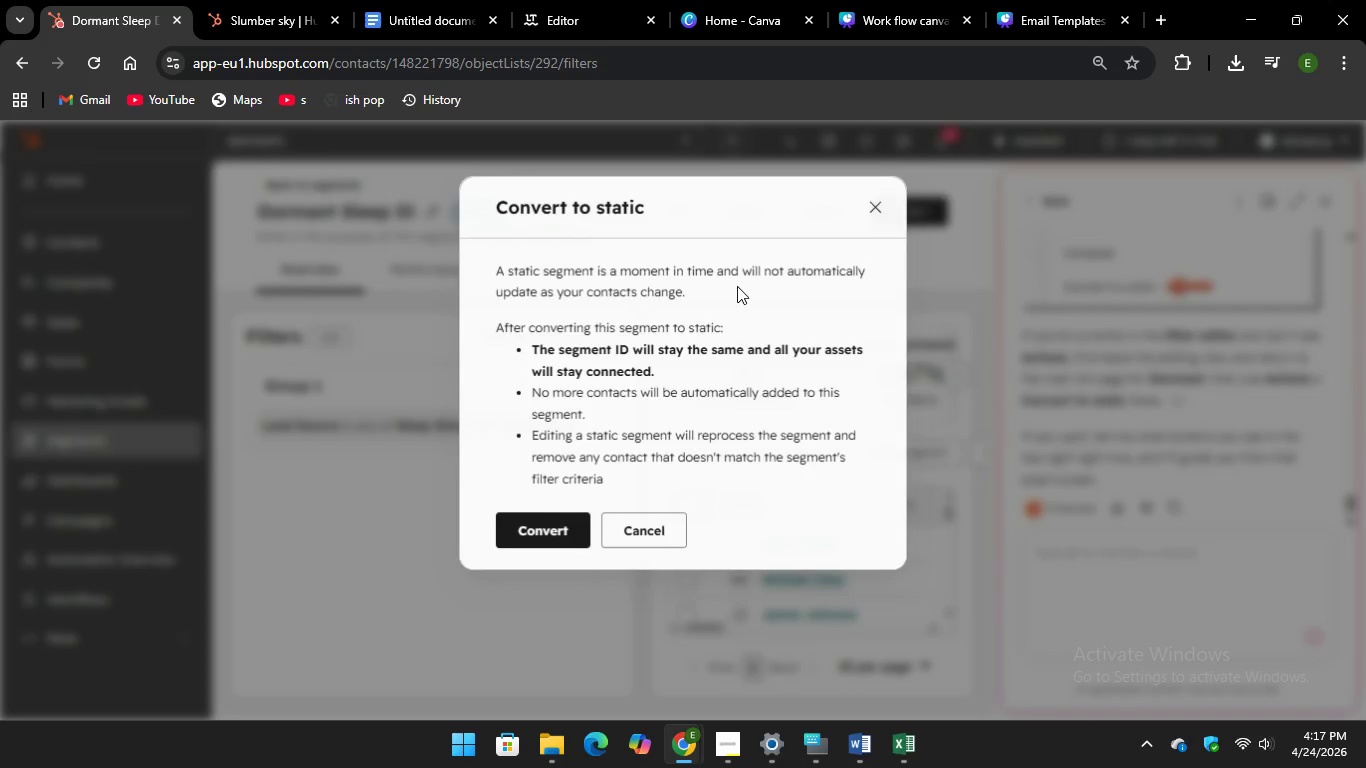 
wait(8.11)
 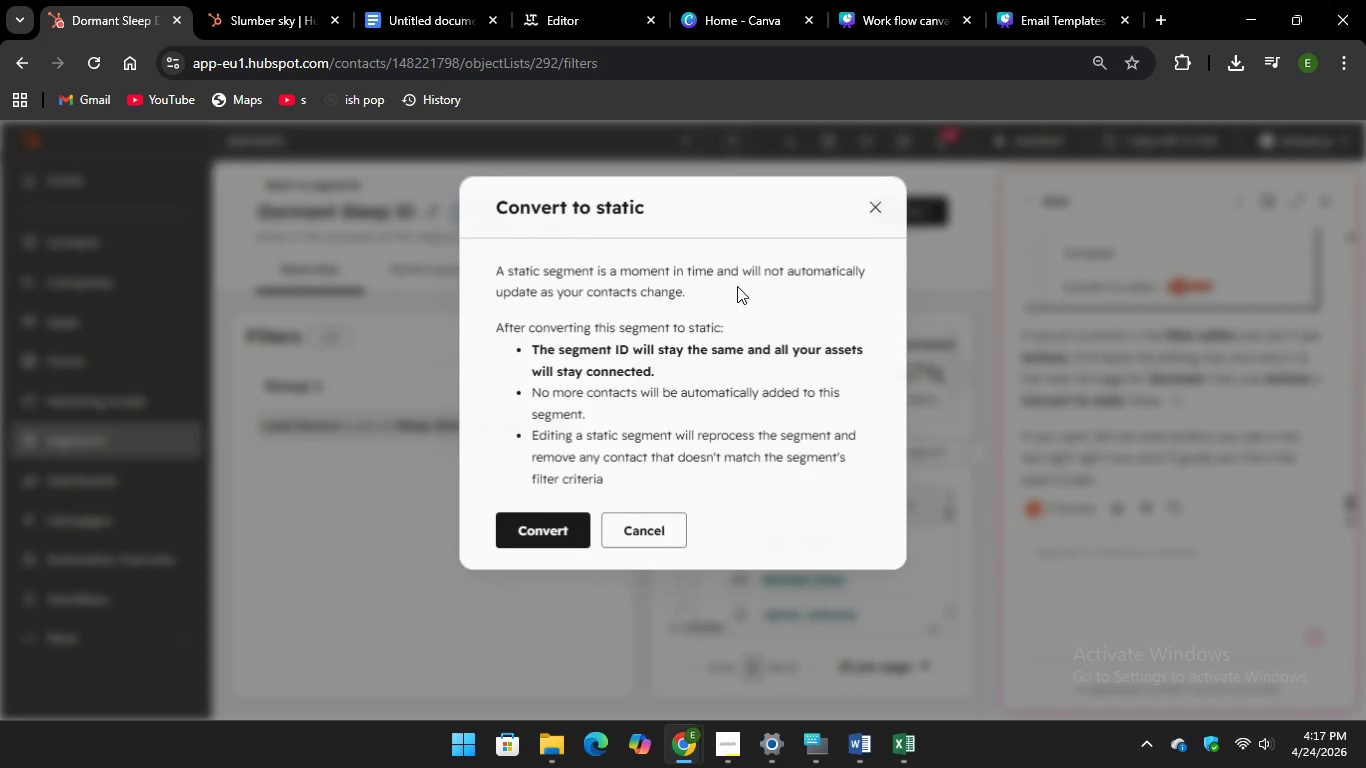 
left_click([1269, 156])
 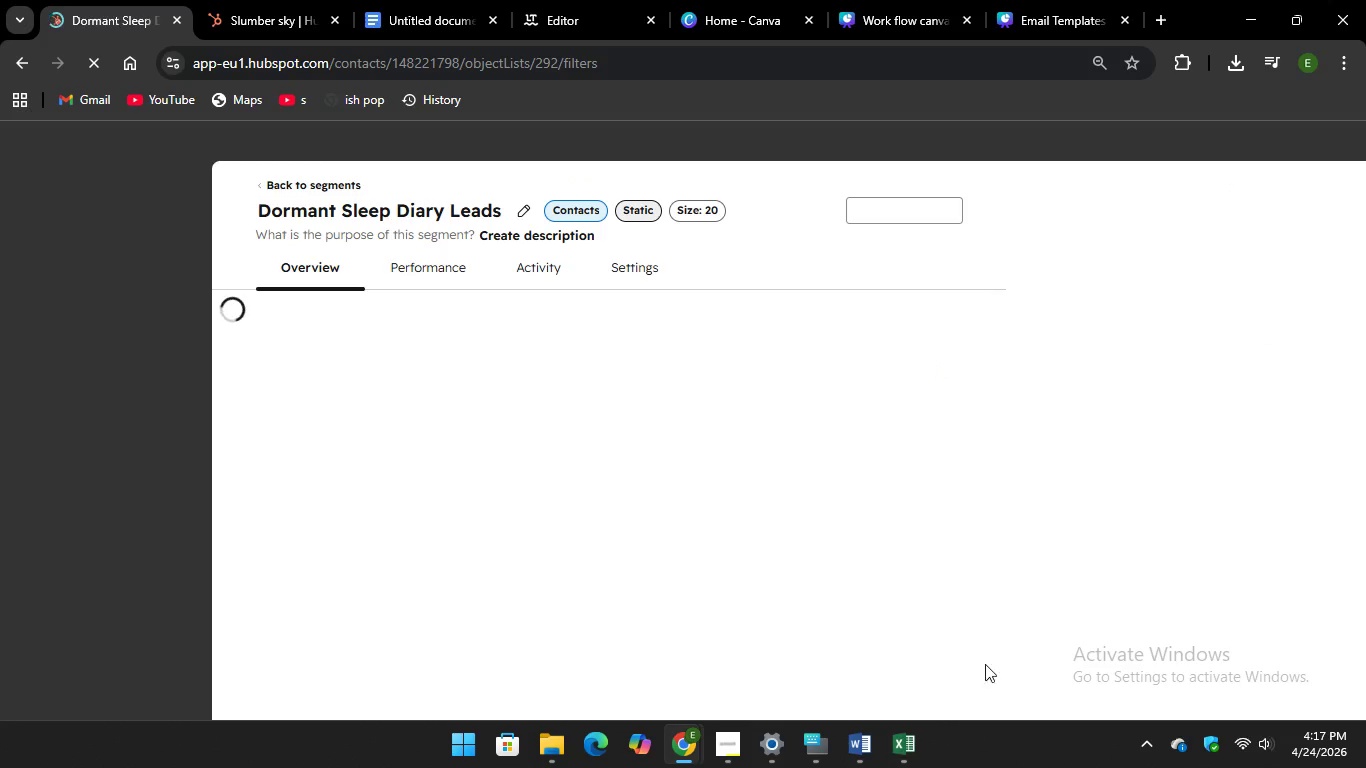 
left_click([812, 742])
 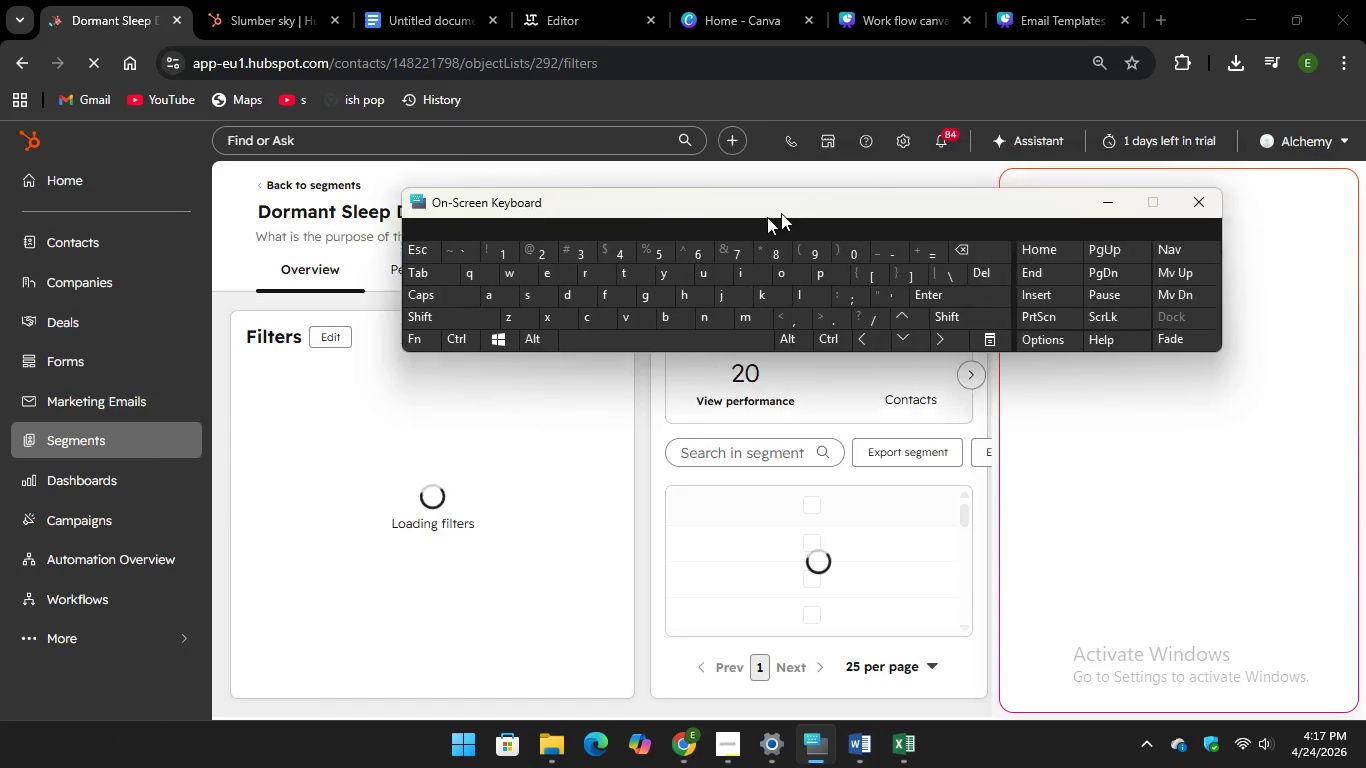 
mouse_move([0, 398])
 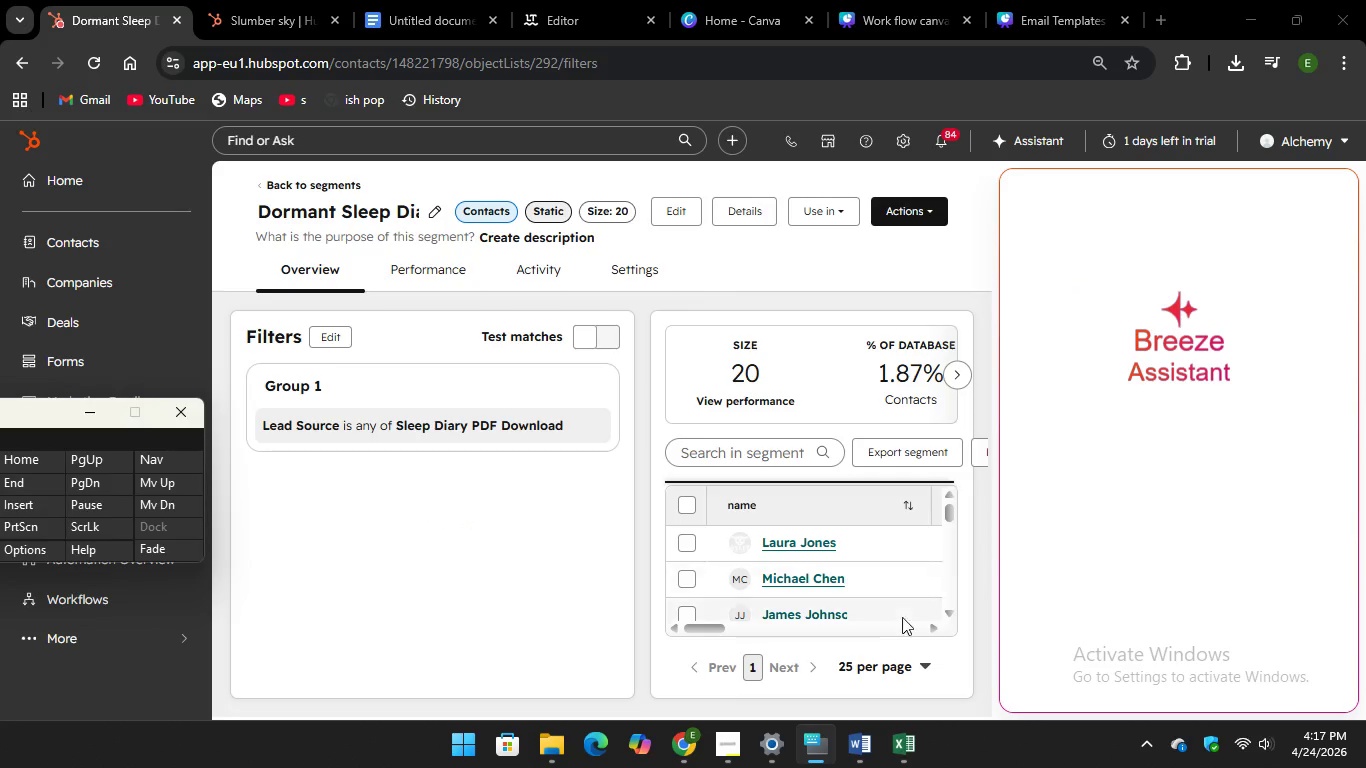 
wait(5.06)
 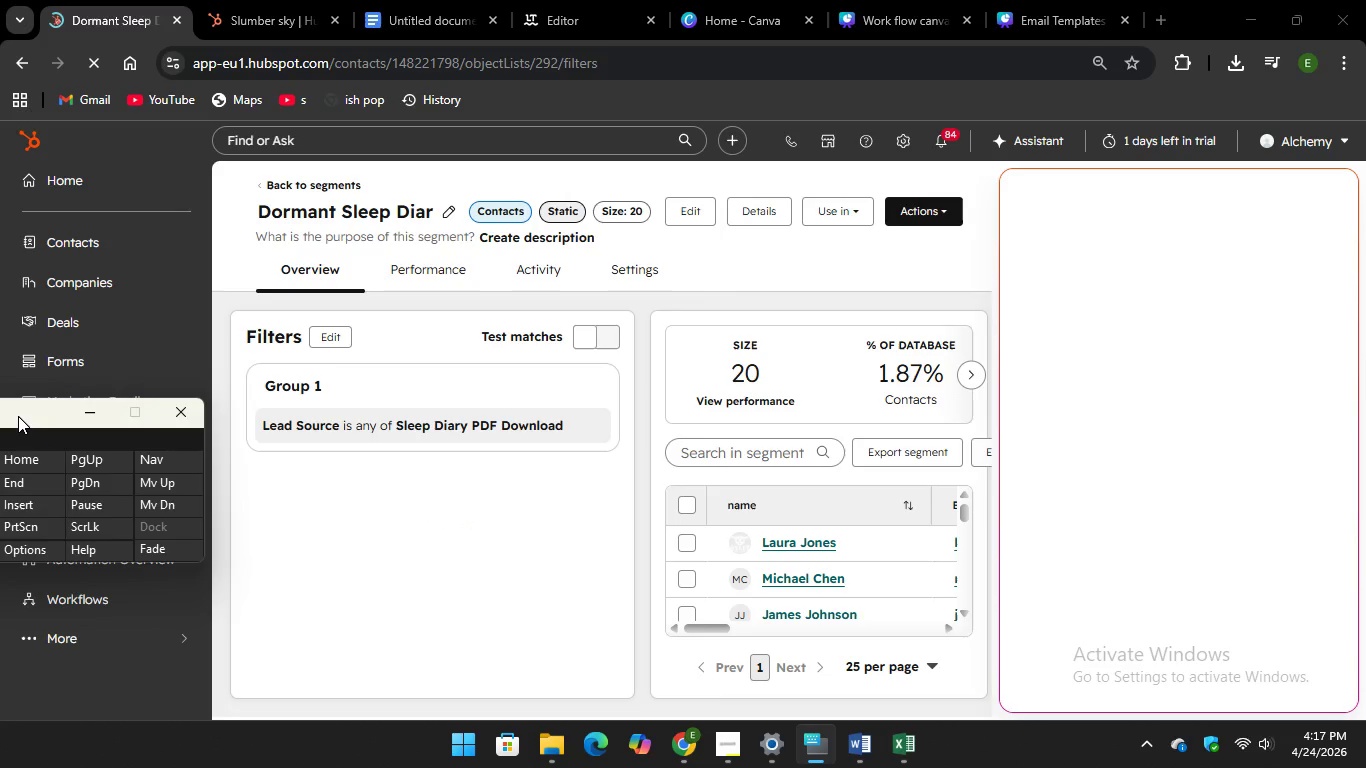 
left_click([722, 754])